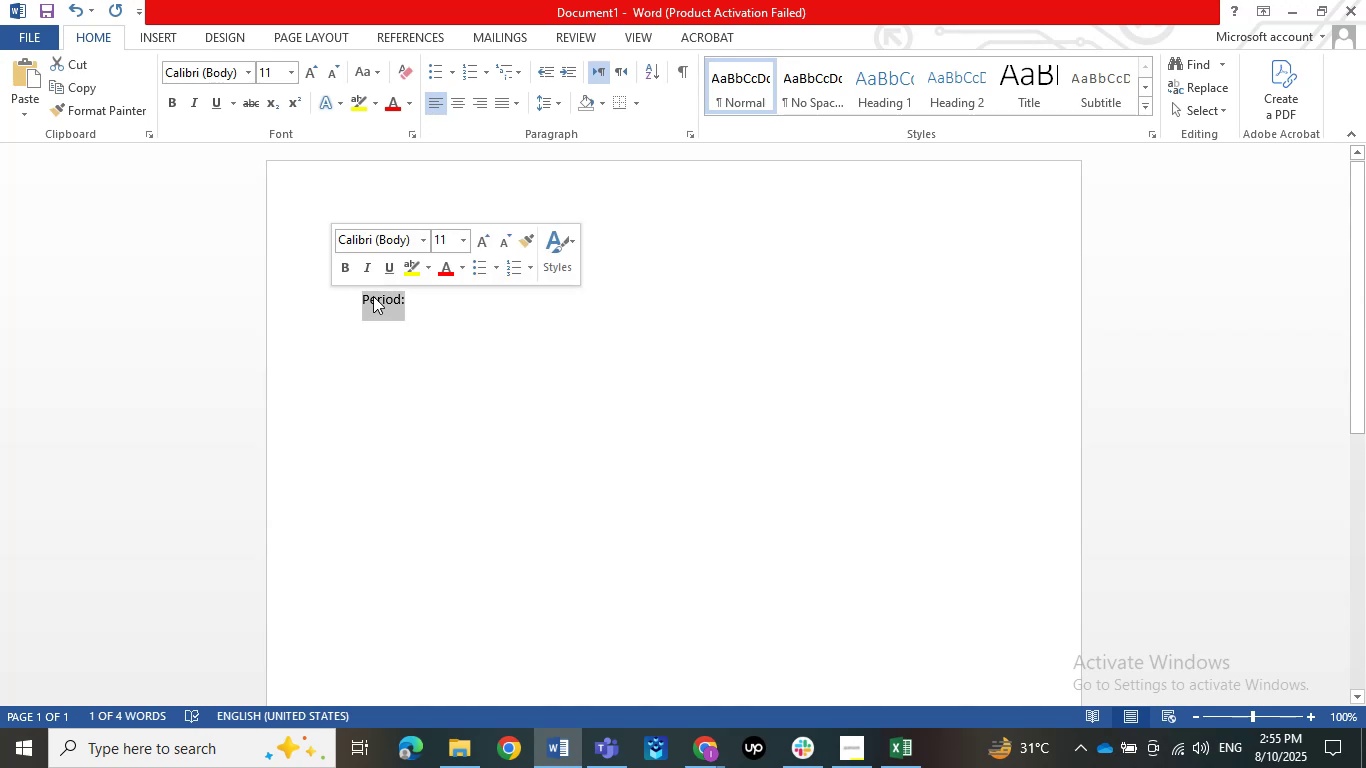 
key(Backspace)
 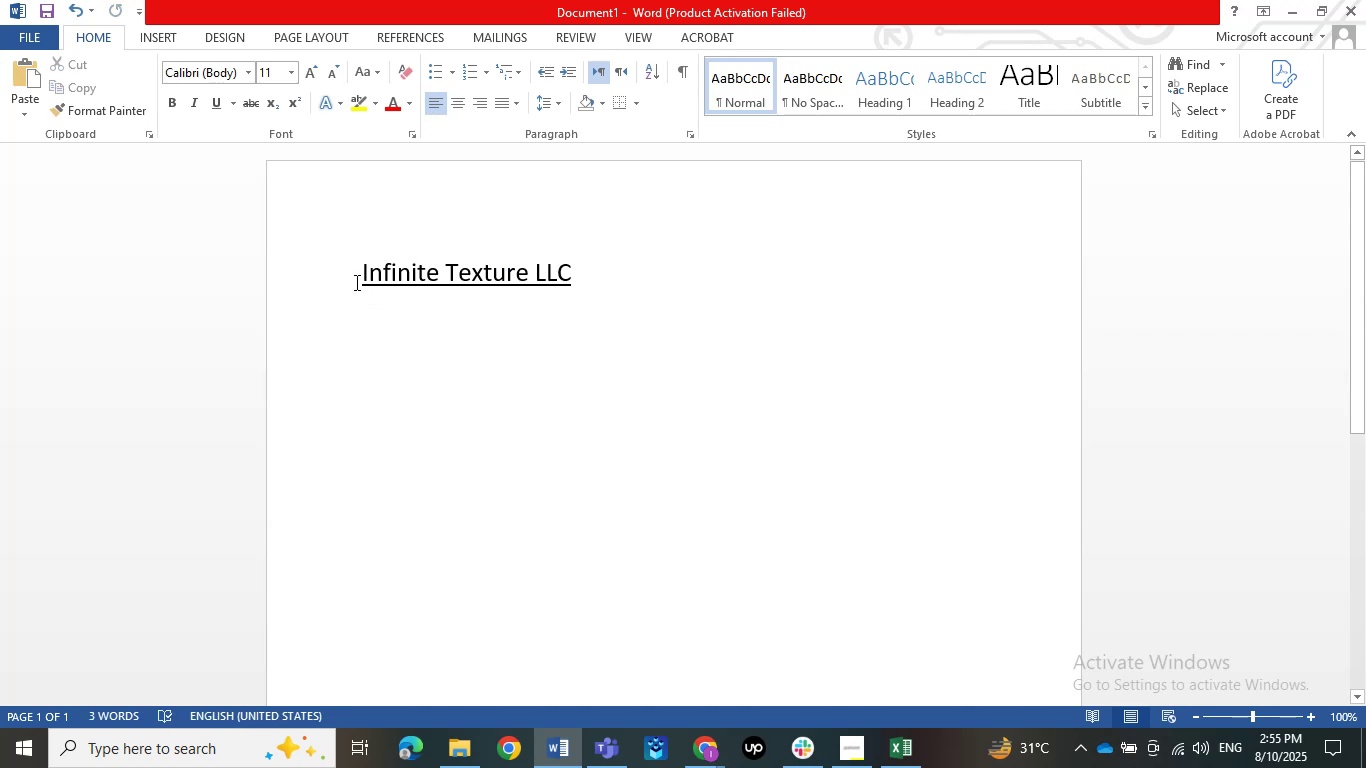 
left_click_drag(start_coordinate=[362, 282], to_coordinate=[617, 281])
 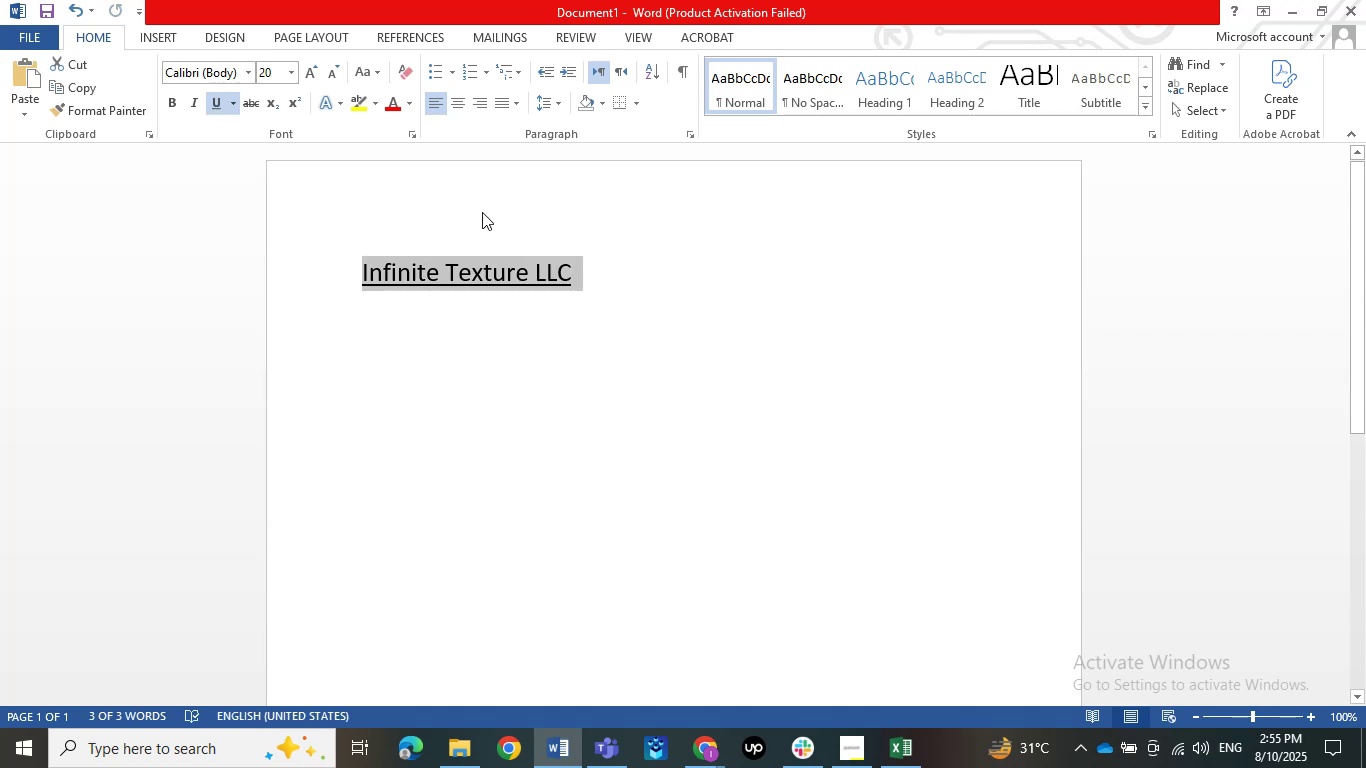 
mouse_move([484, 167])
 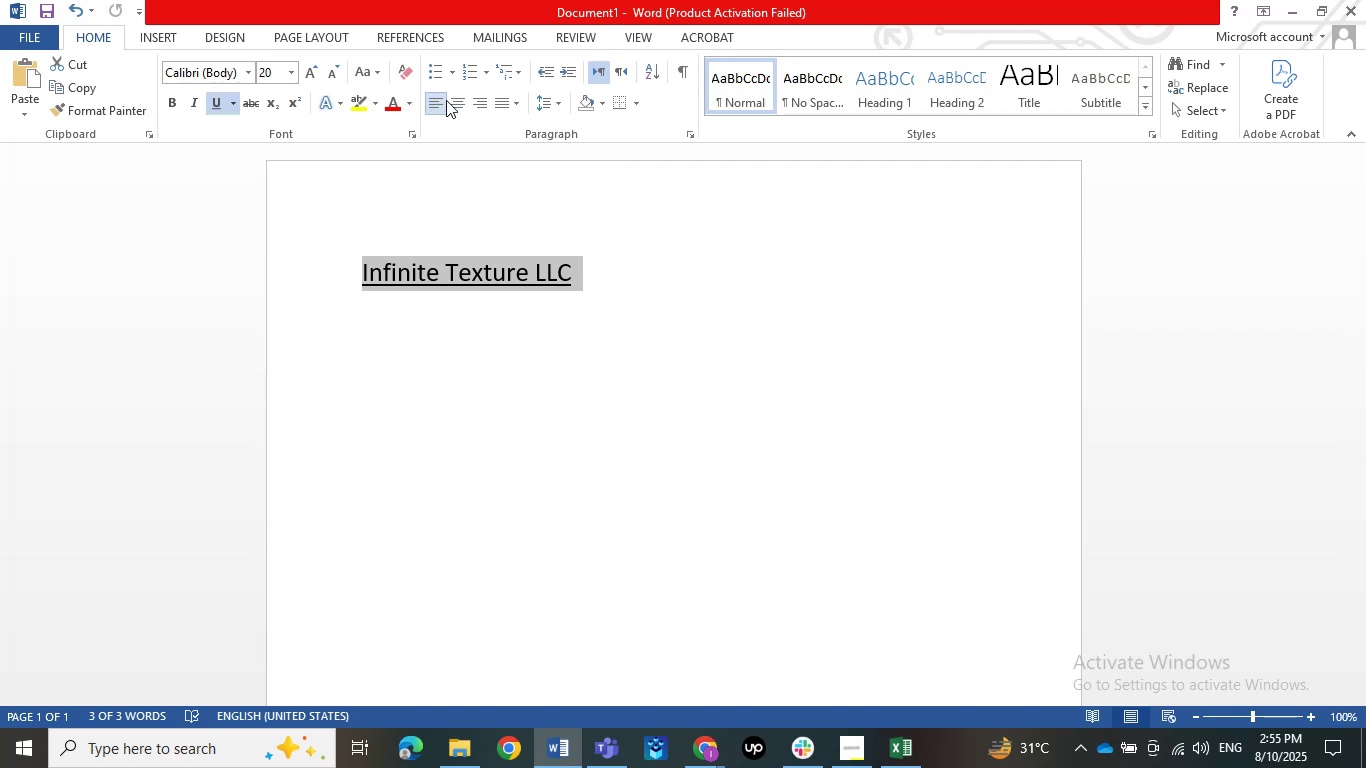 
left_click([452, 101])
 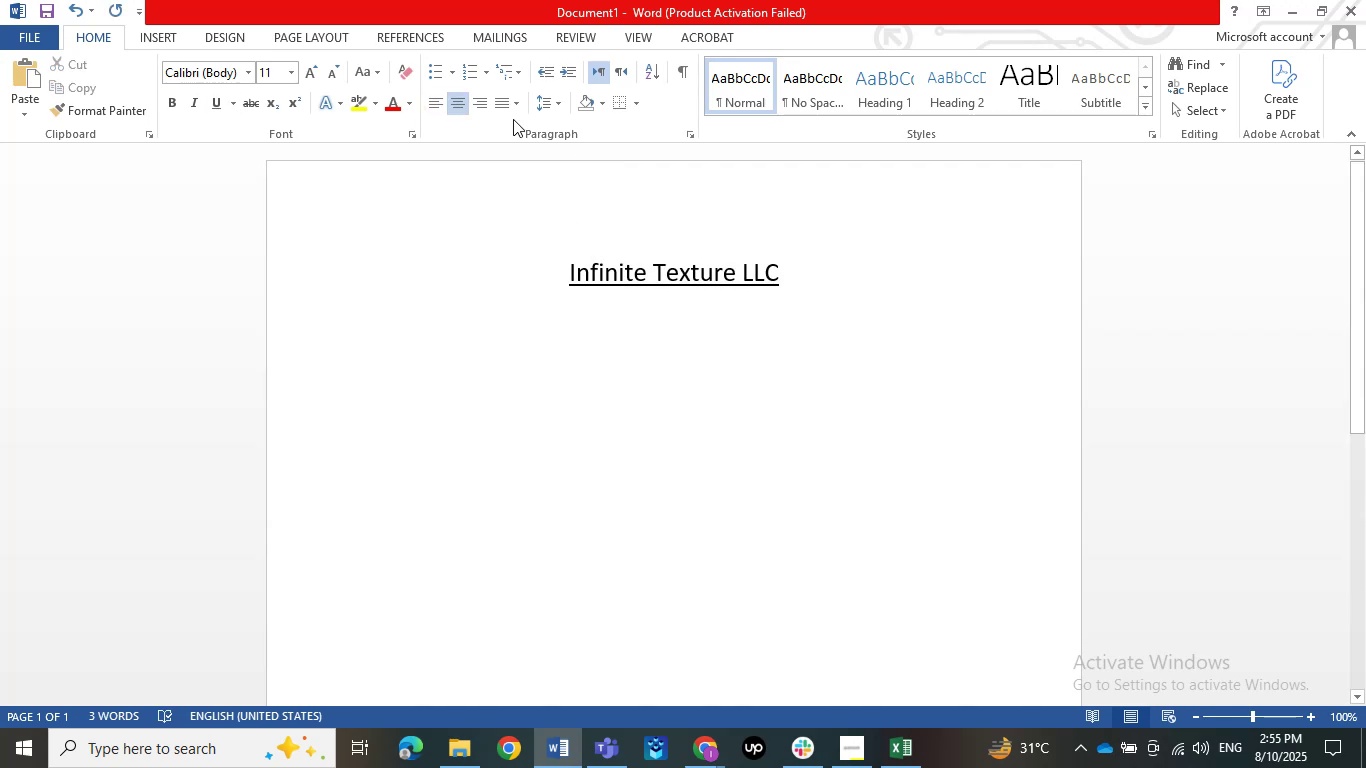 
left_click([437, 104])
 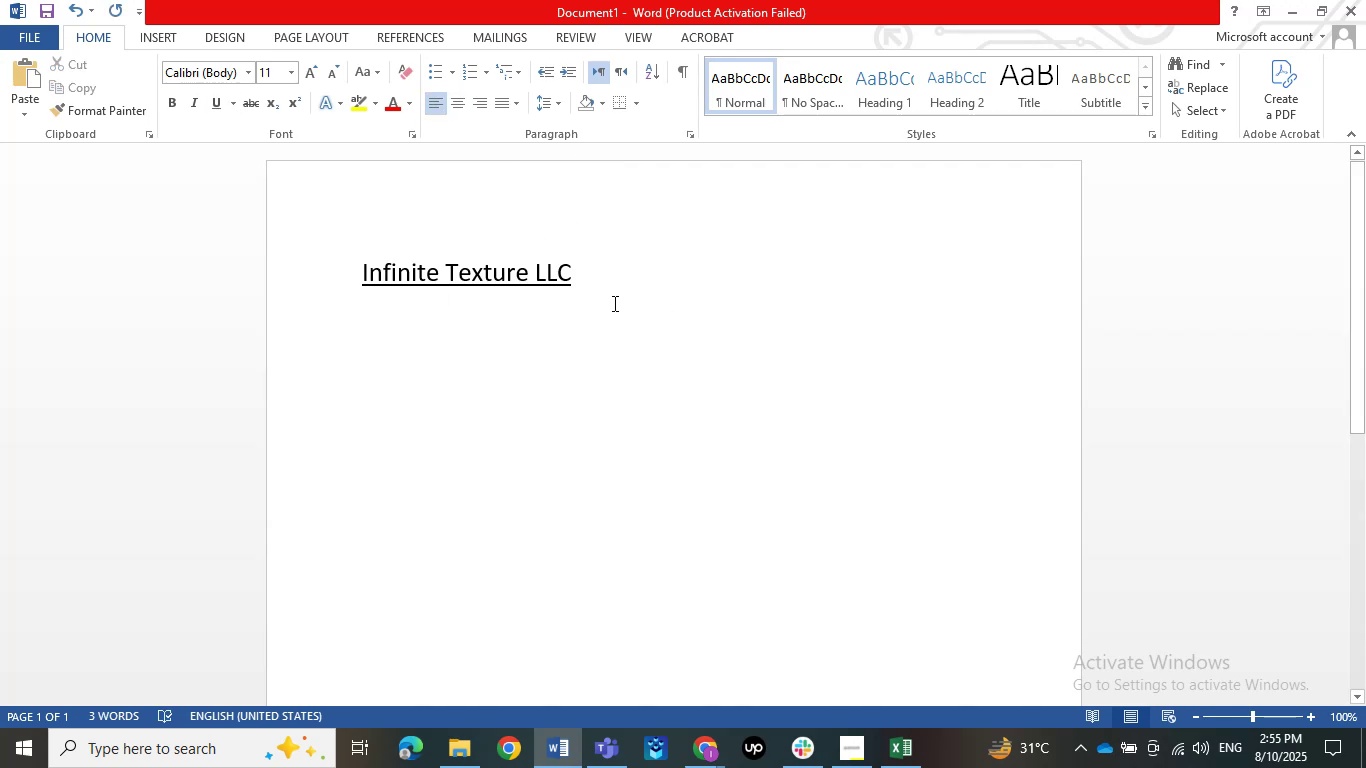 
left_click([612, 292])
 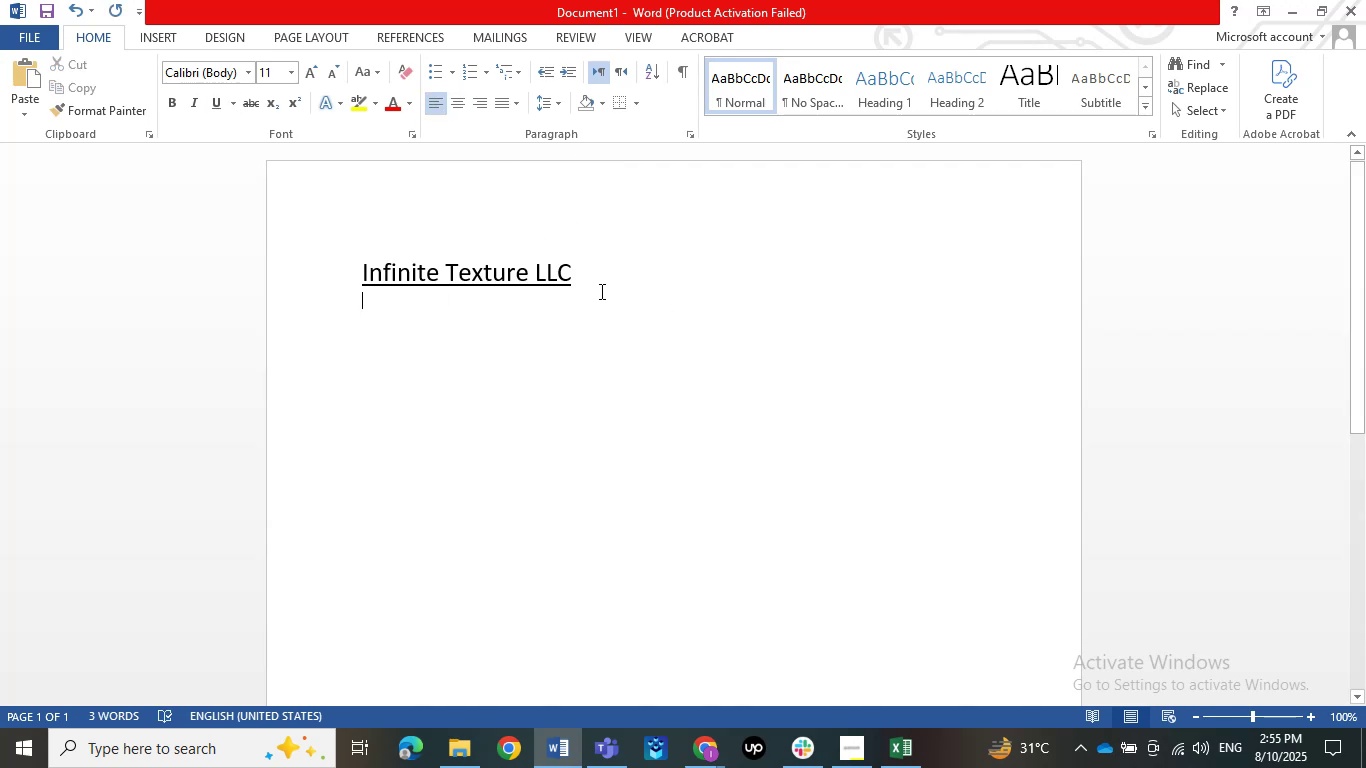 
left_click_drag(start_coordinate=[599, 291], to_coordinate=[321, 280])
 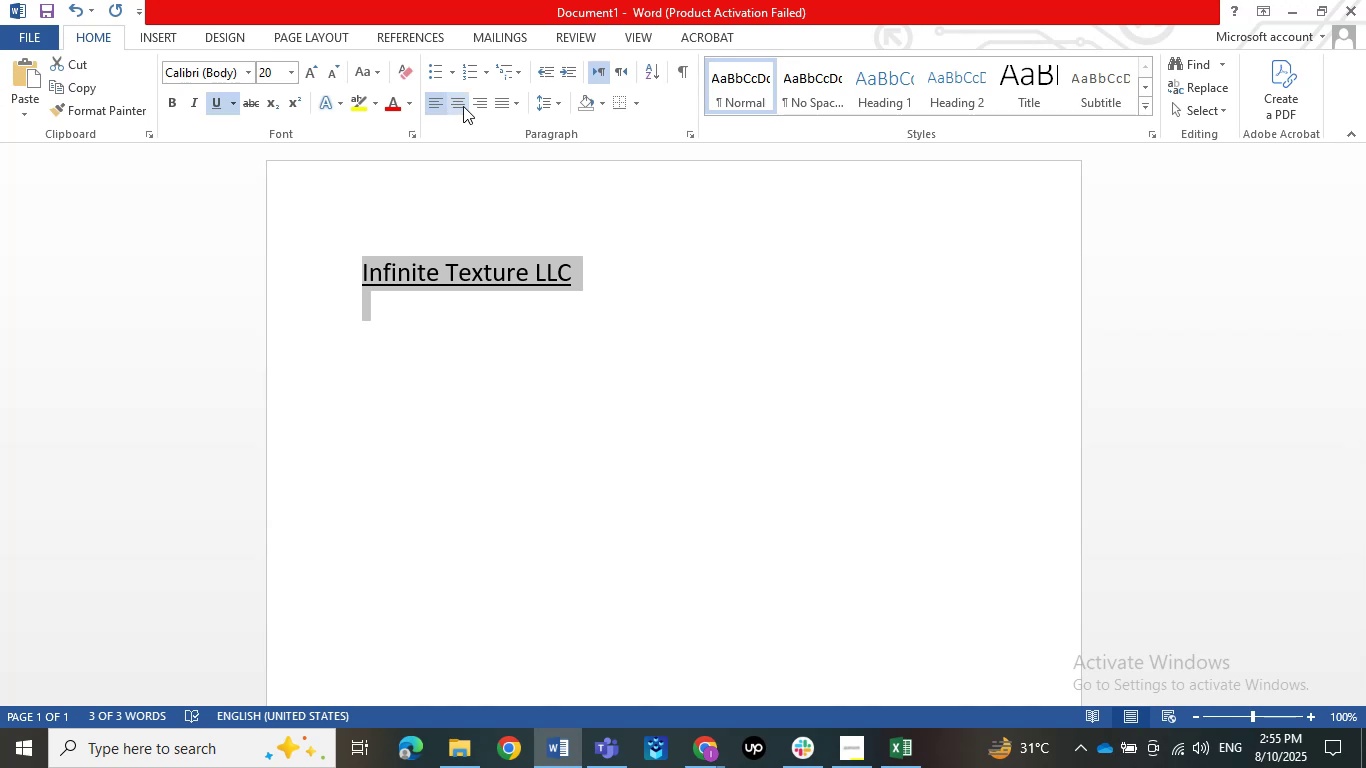 
left_click([463, 105])
 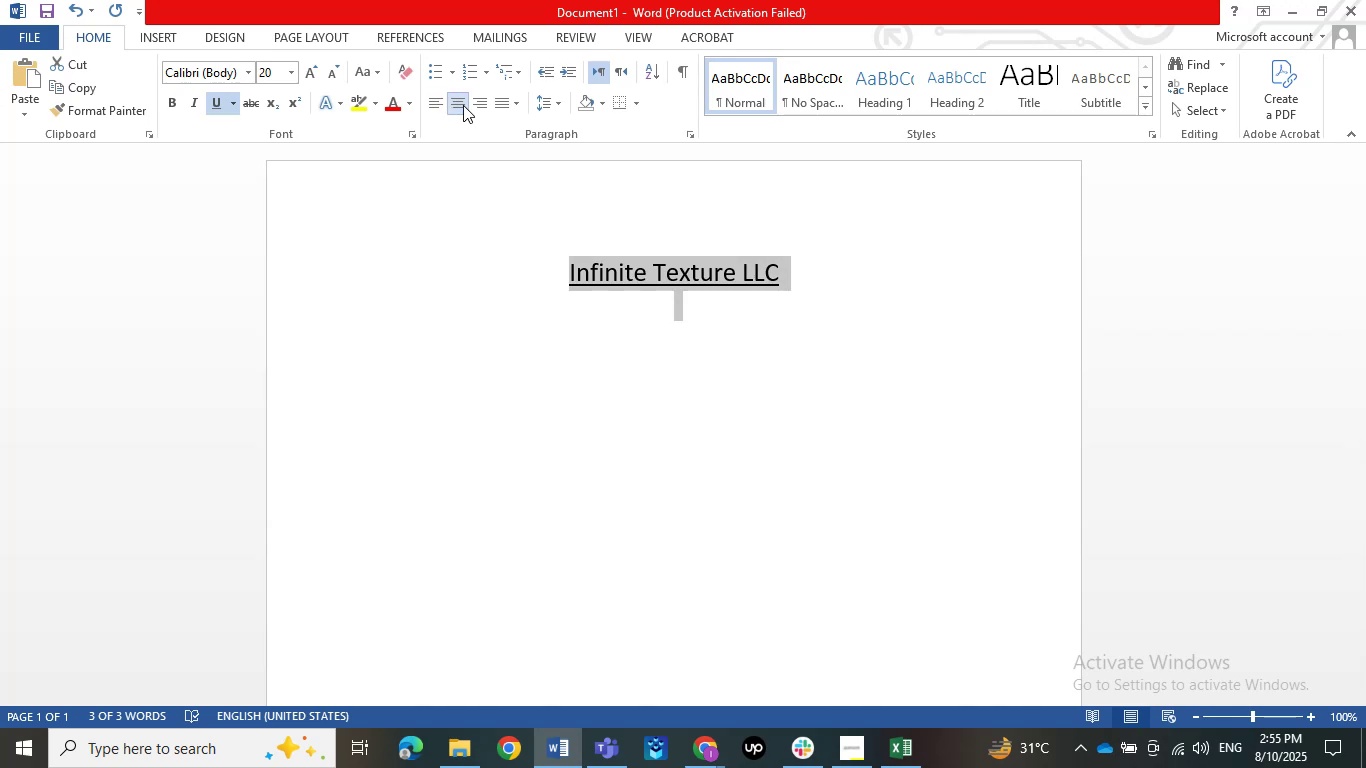 
wait(8.09)
 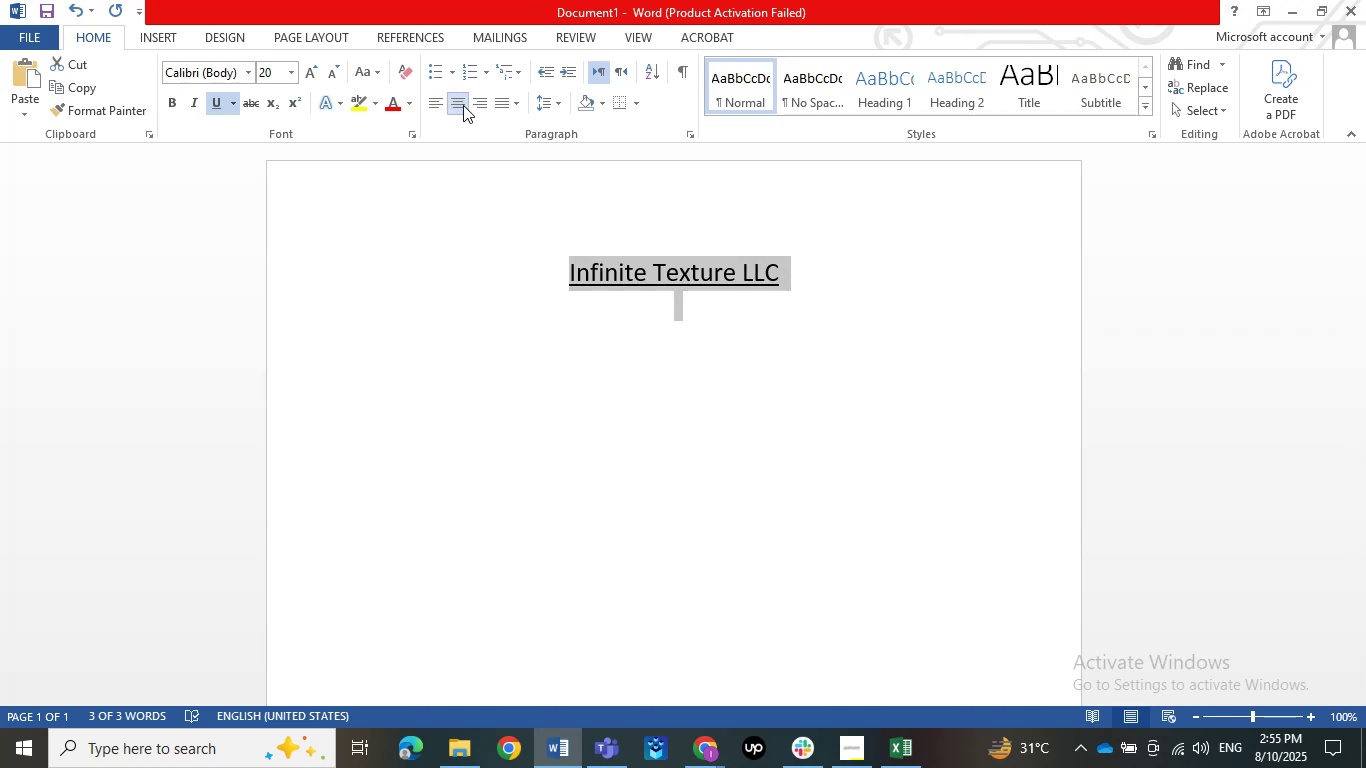 
key(NumpadEnter)
 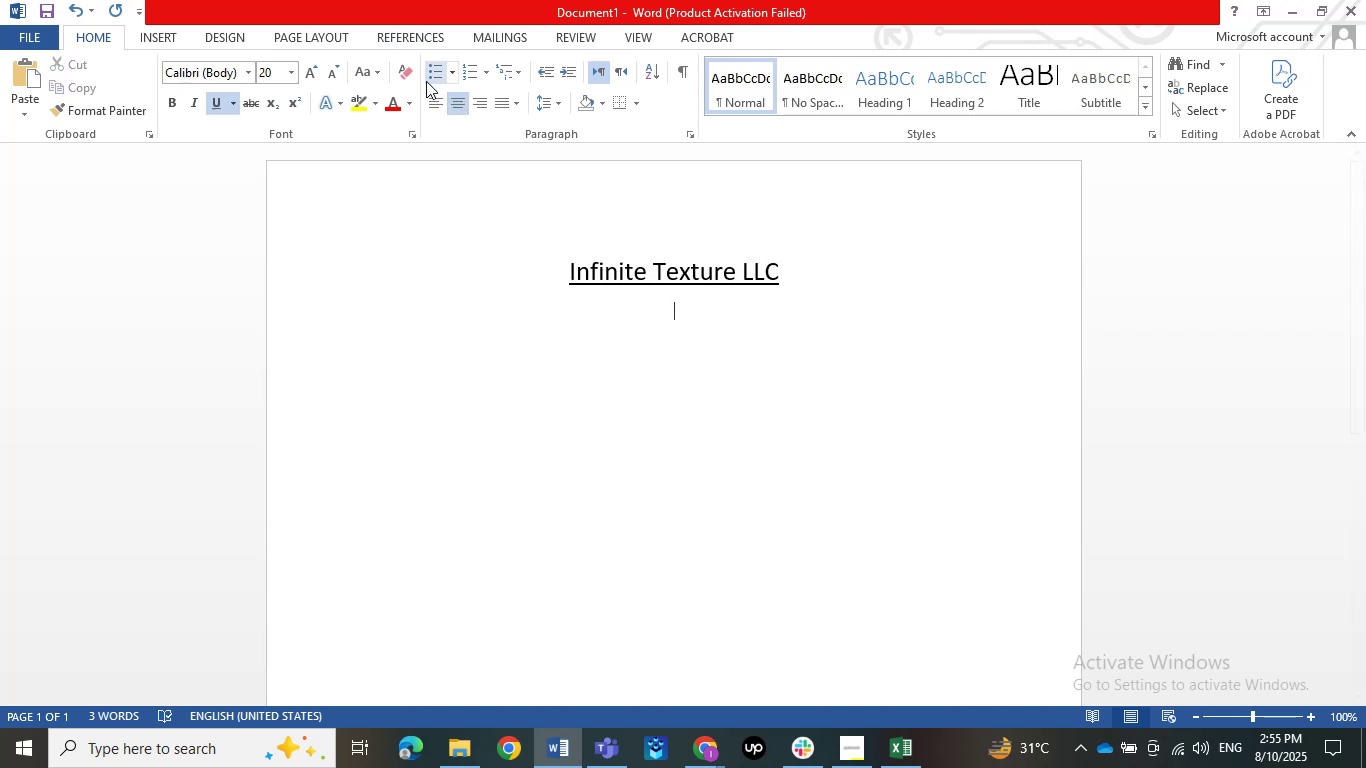 
left_click([429, 96])
 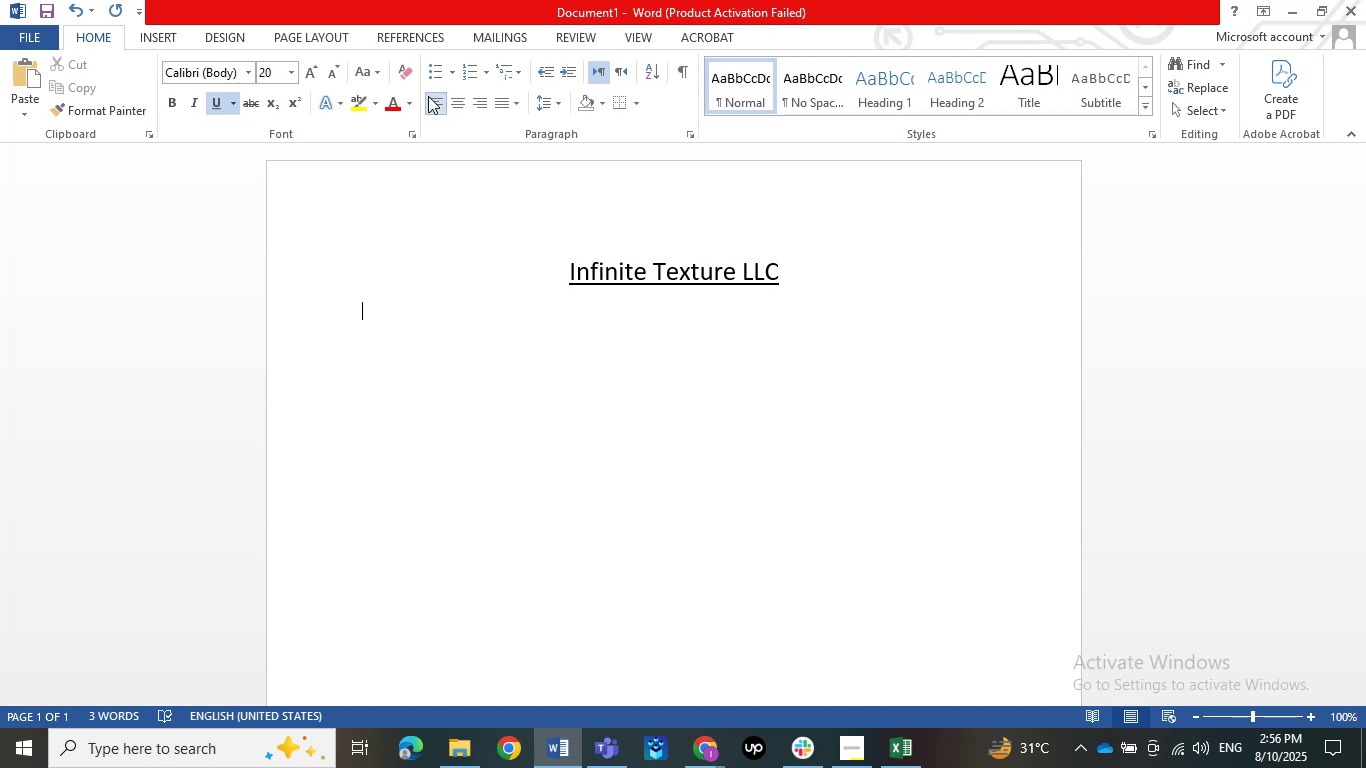 
wait(16.6)
 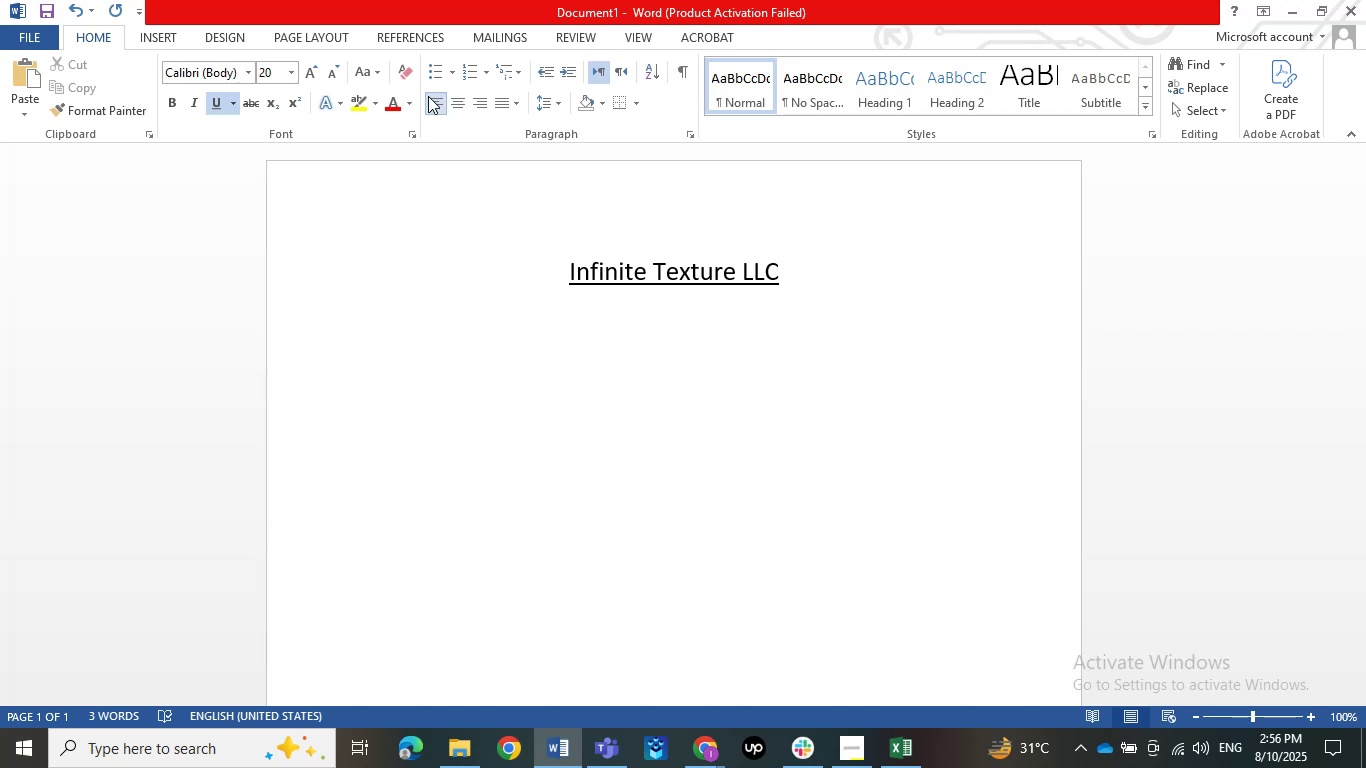 
type(Period: Jan to Aug 2024)
 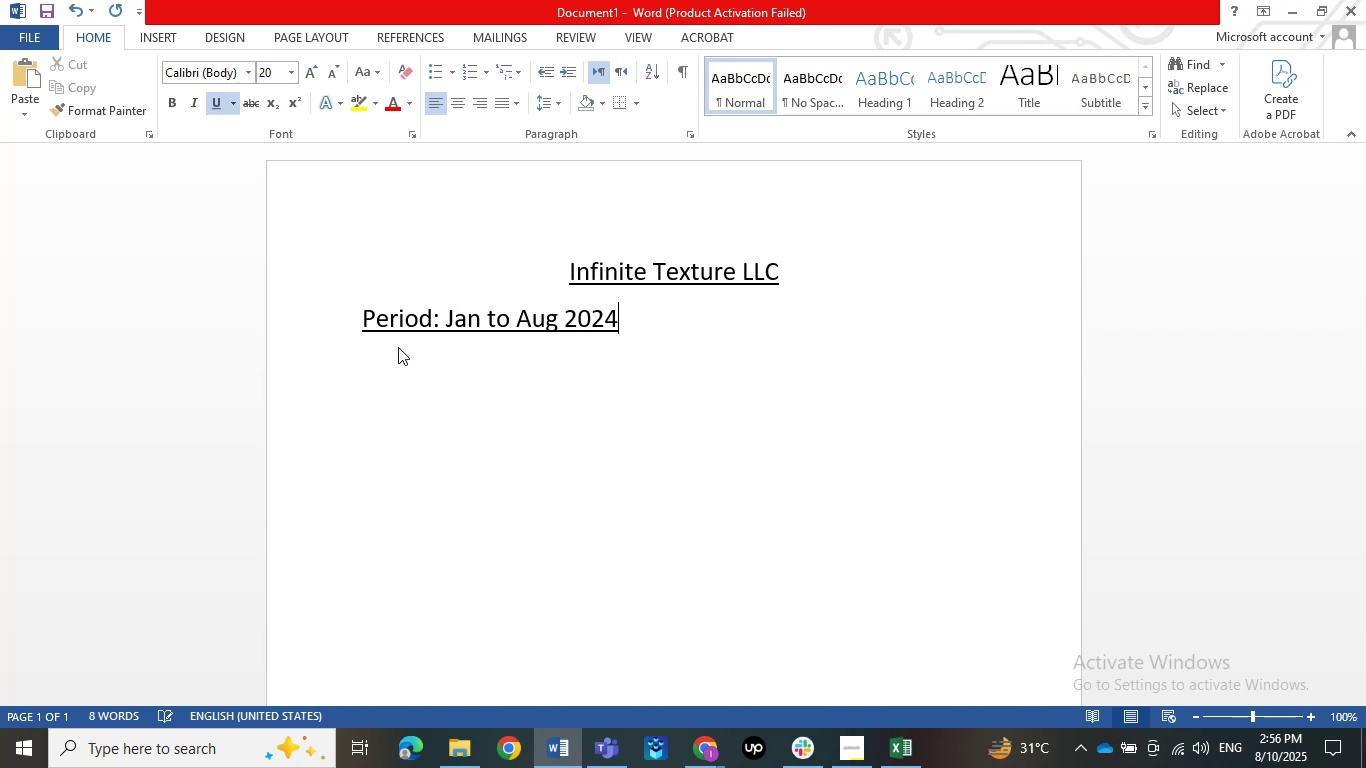 
left_click_drag(start_coordinate=[631, 331], to_coordinate=[328, 318])
 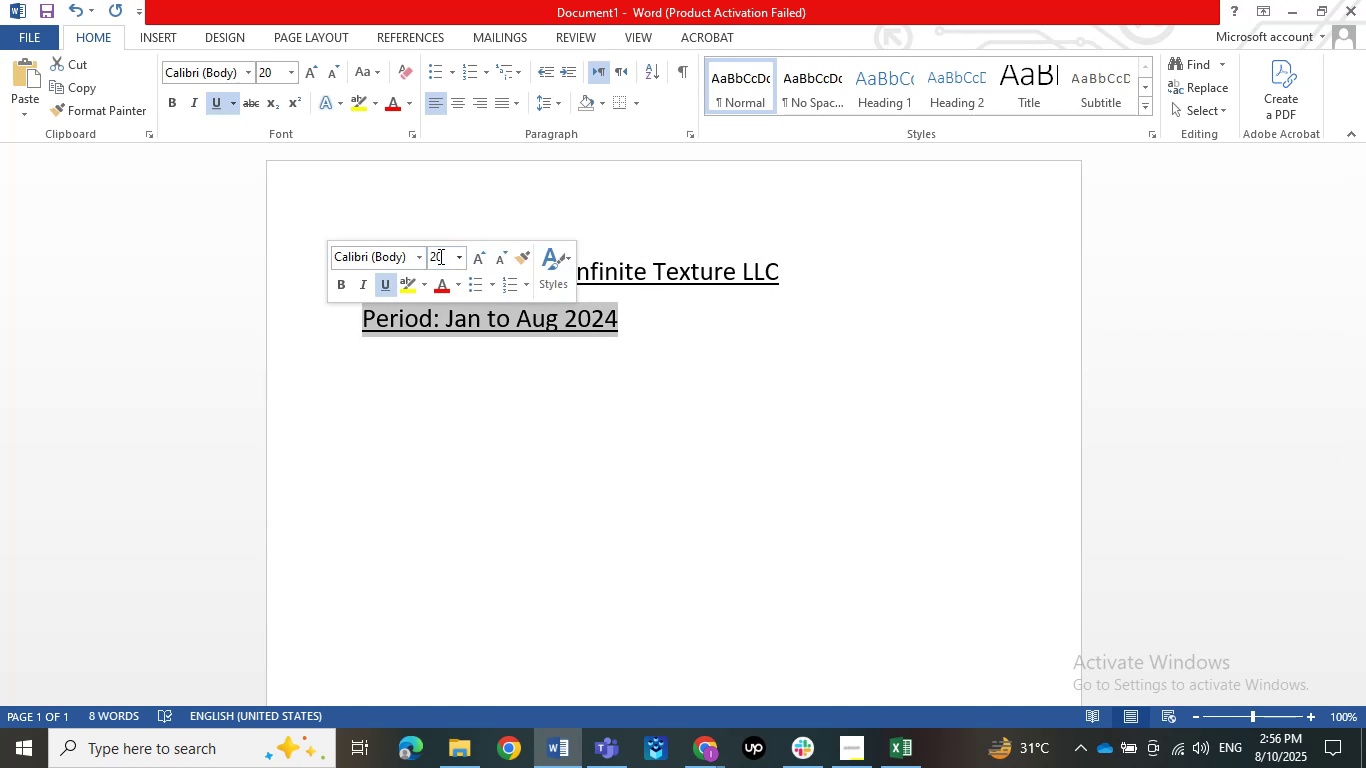 
left_click([442, 255])
 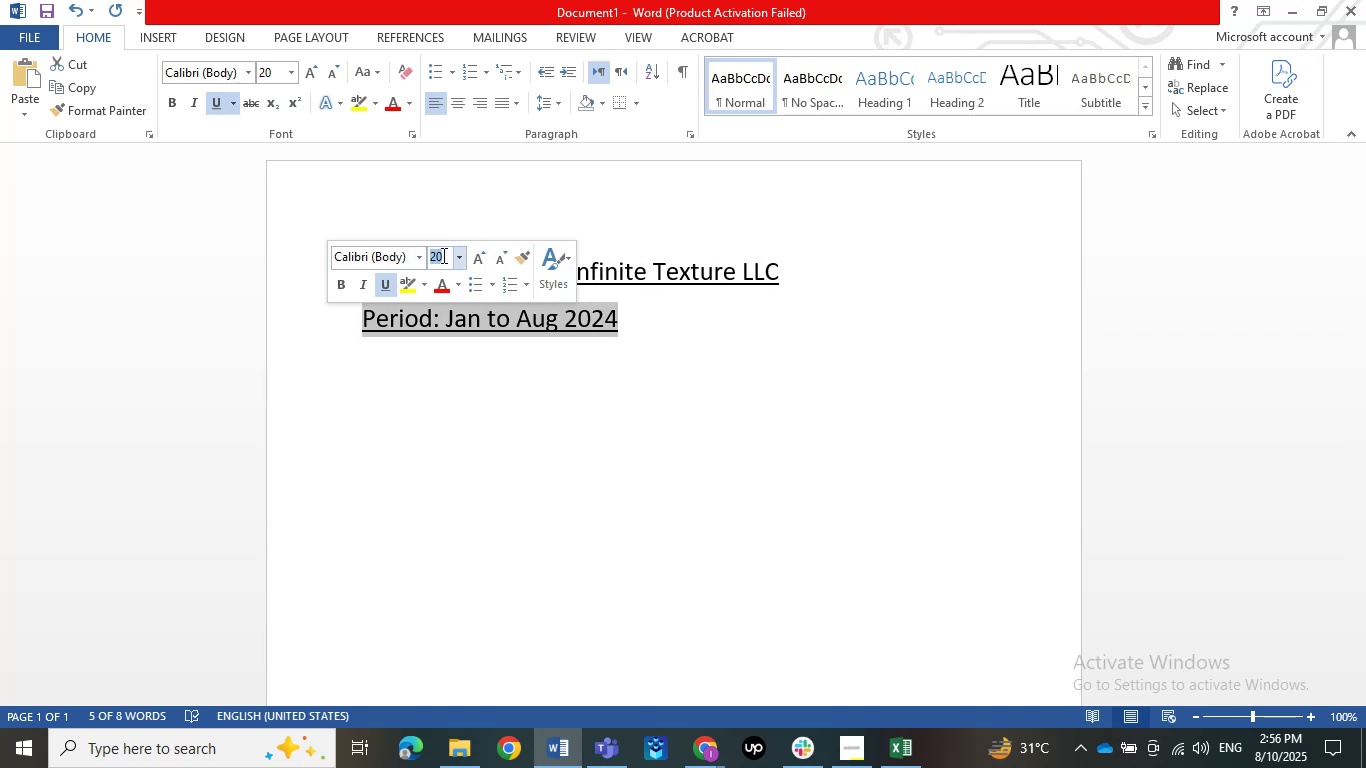 
key(Numpad1)
 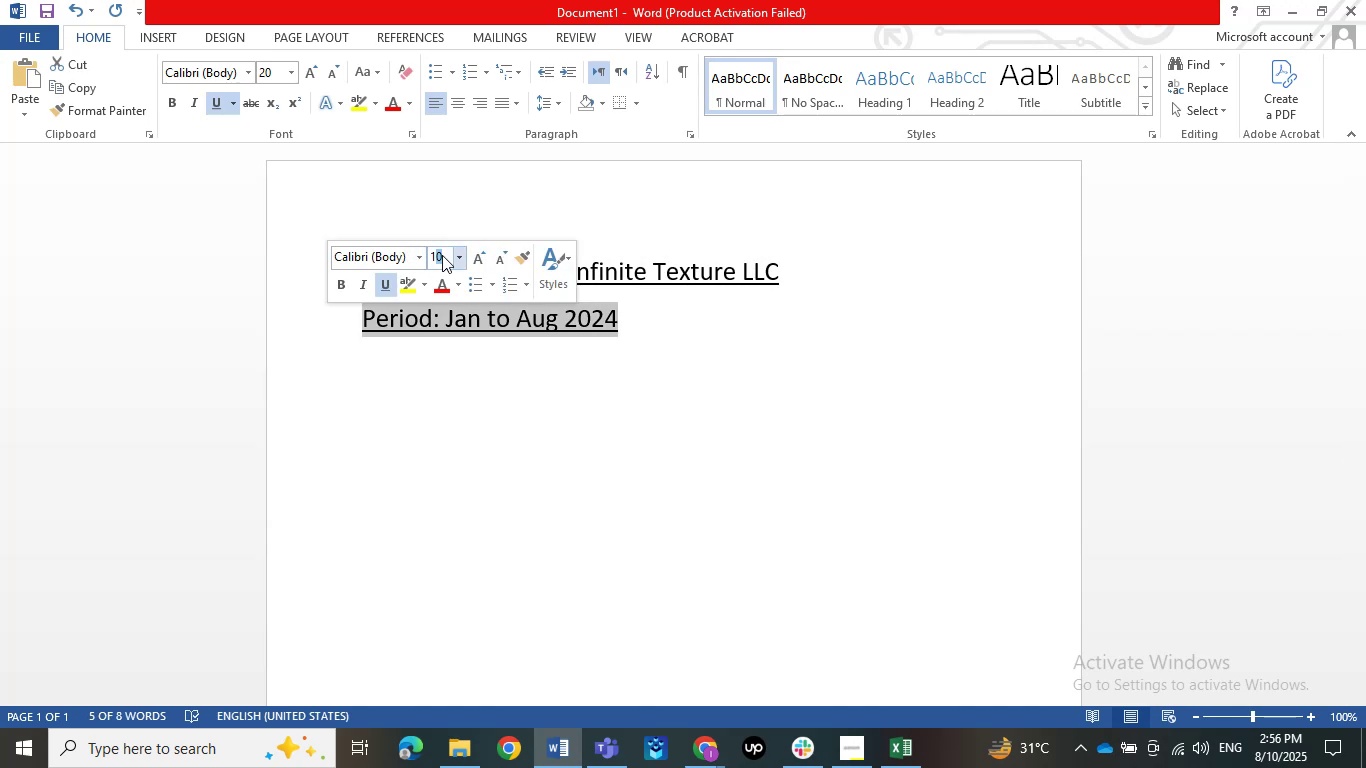 
key(Numpad4)
 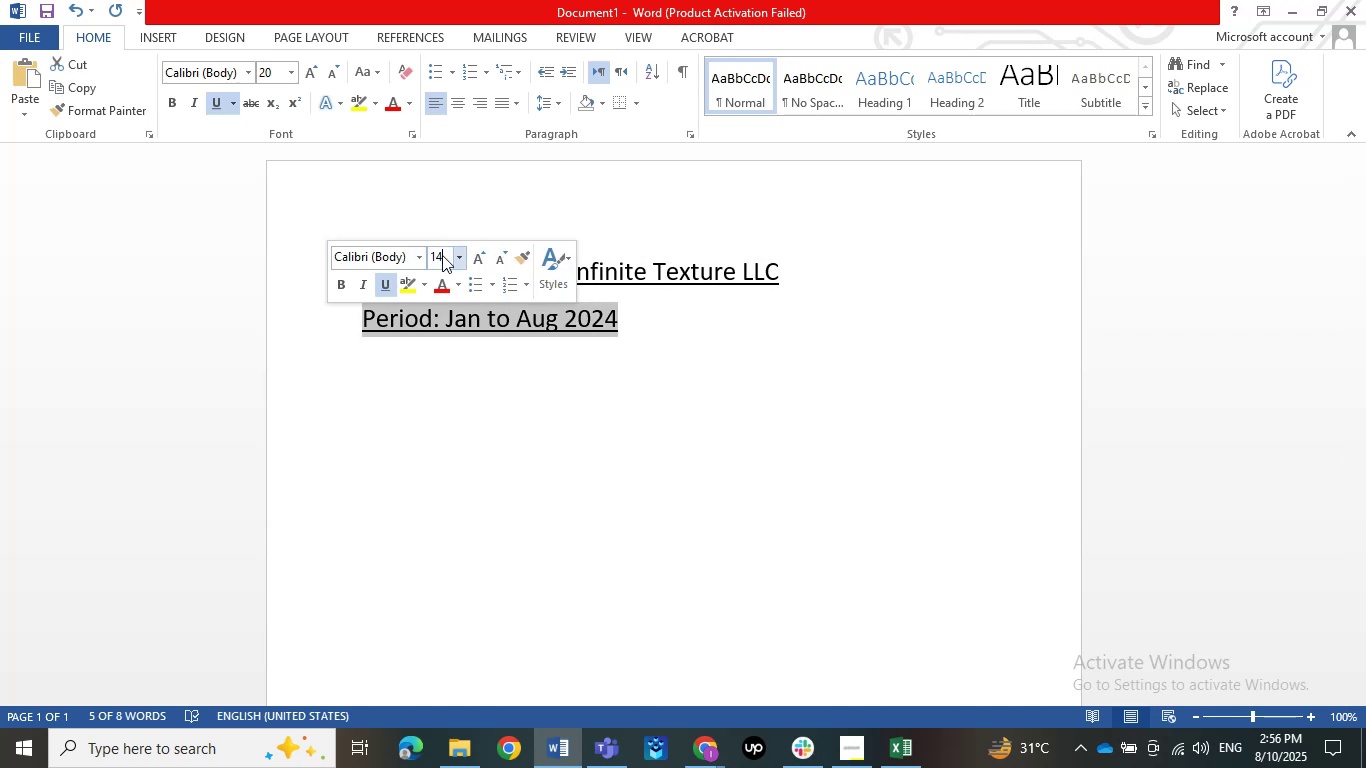 
key(NumpadEnter)
 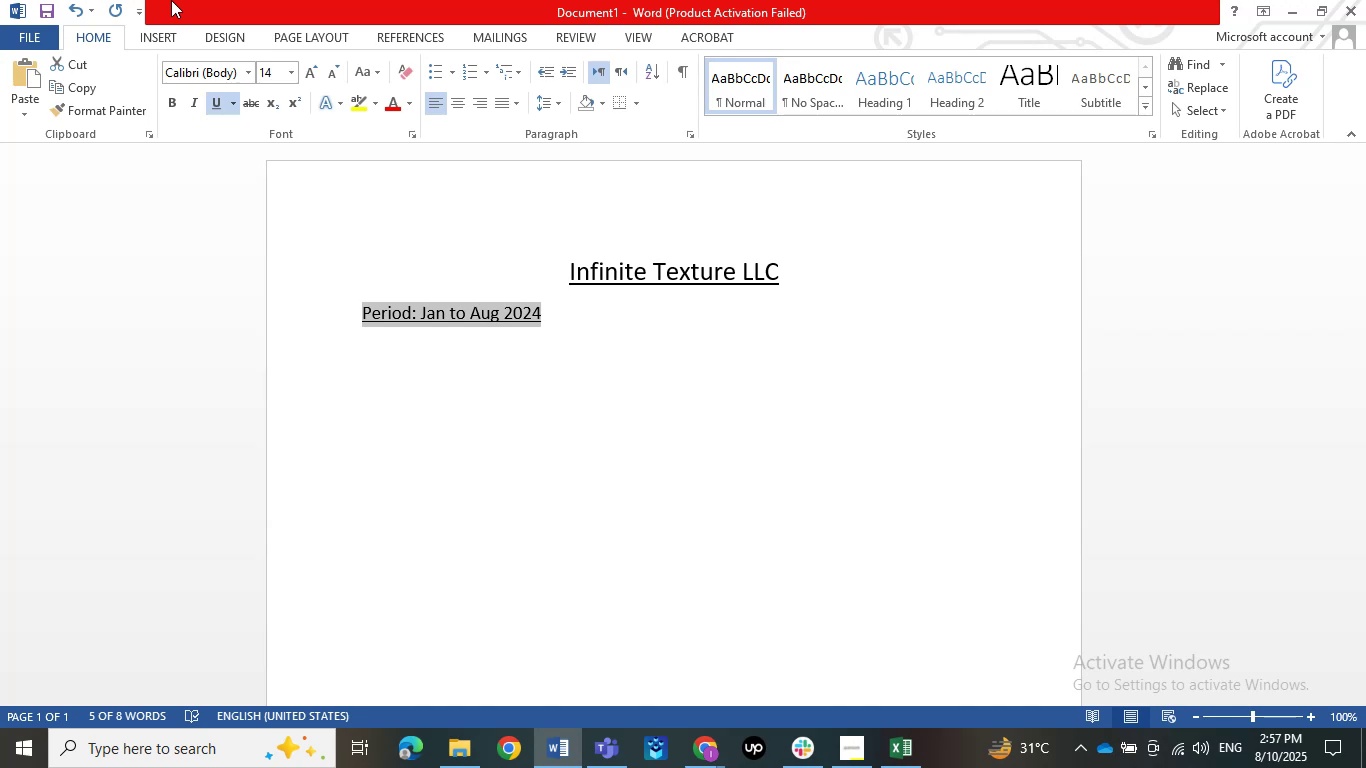 
wait(78.3)
 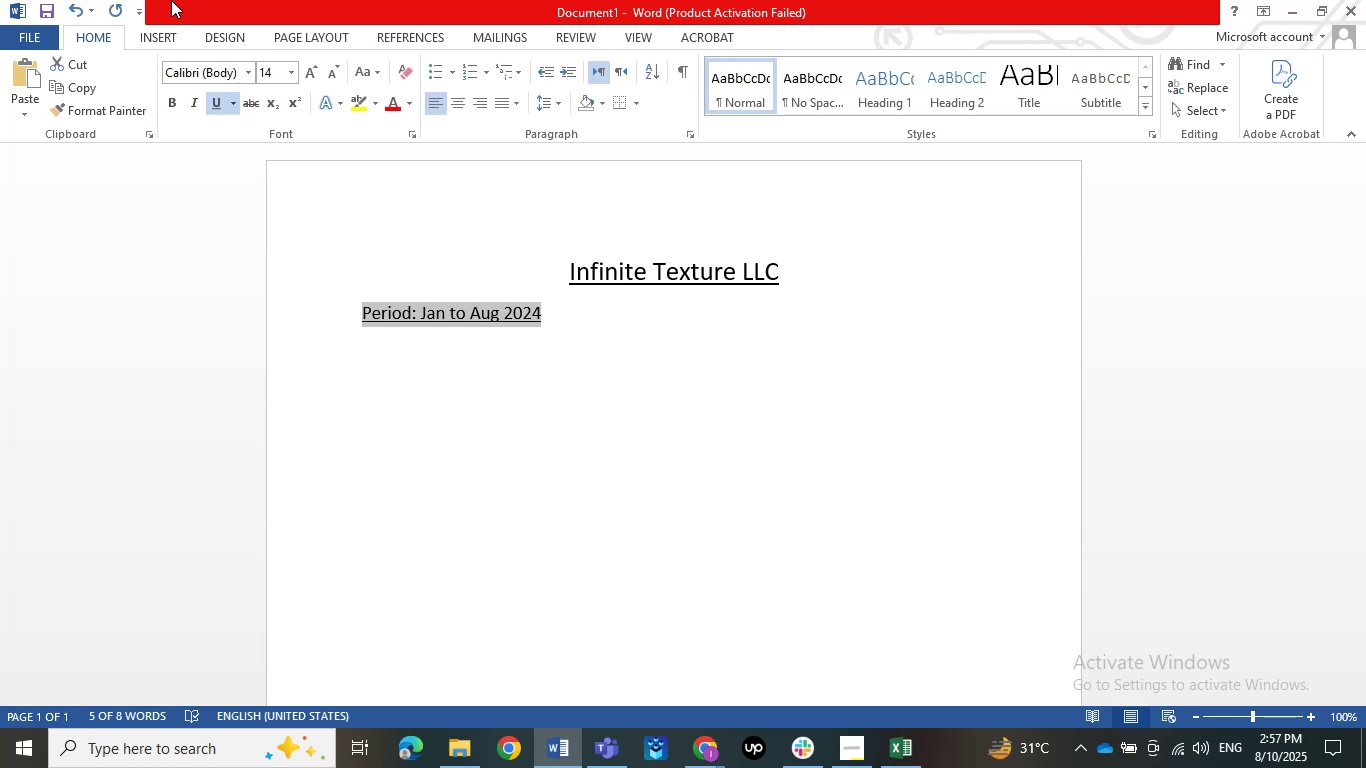 
left_click([644, 309])
 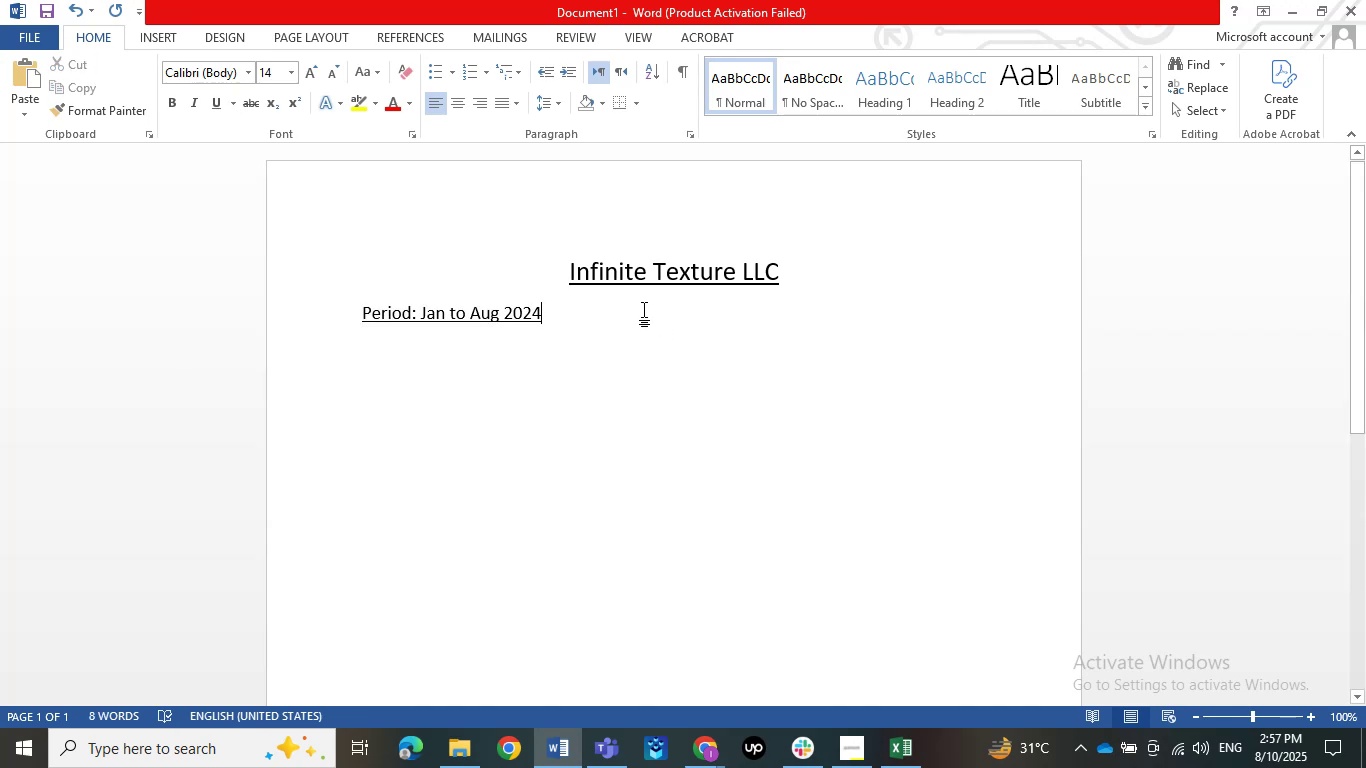 
key(NumpadEnter)
type(Work DOne)
key(Backspace)
key(Backspace)
key(Backspace)
type(one:)
 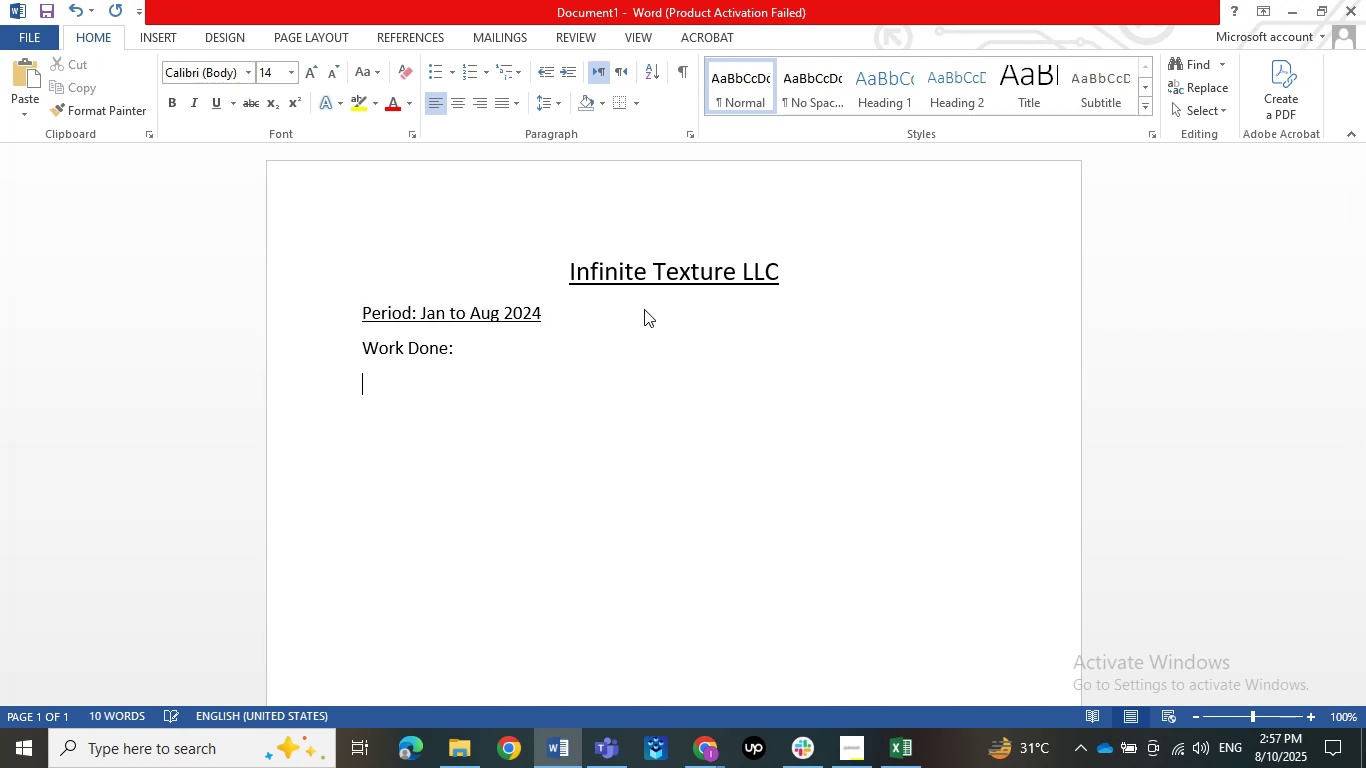 
 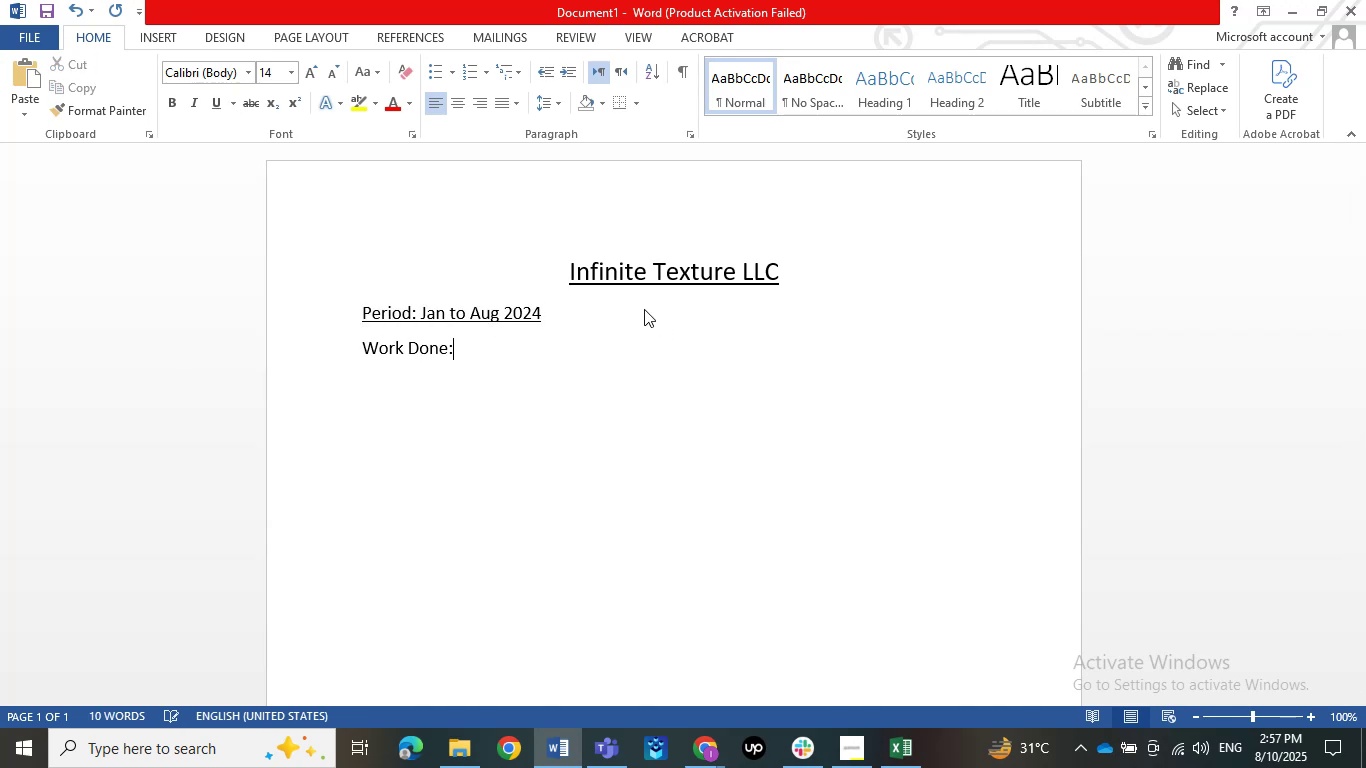 
key(Enter)
 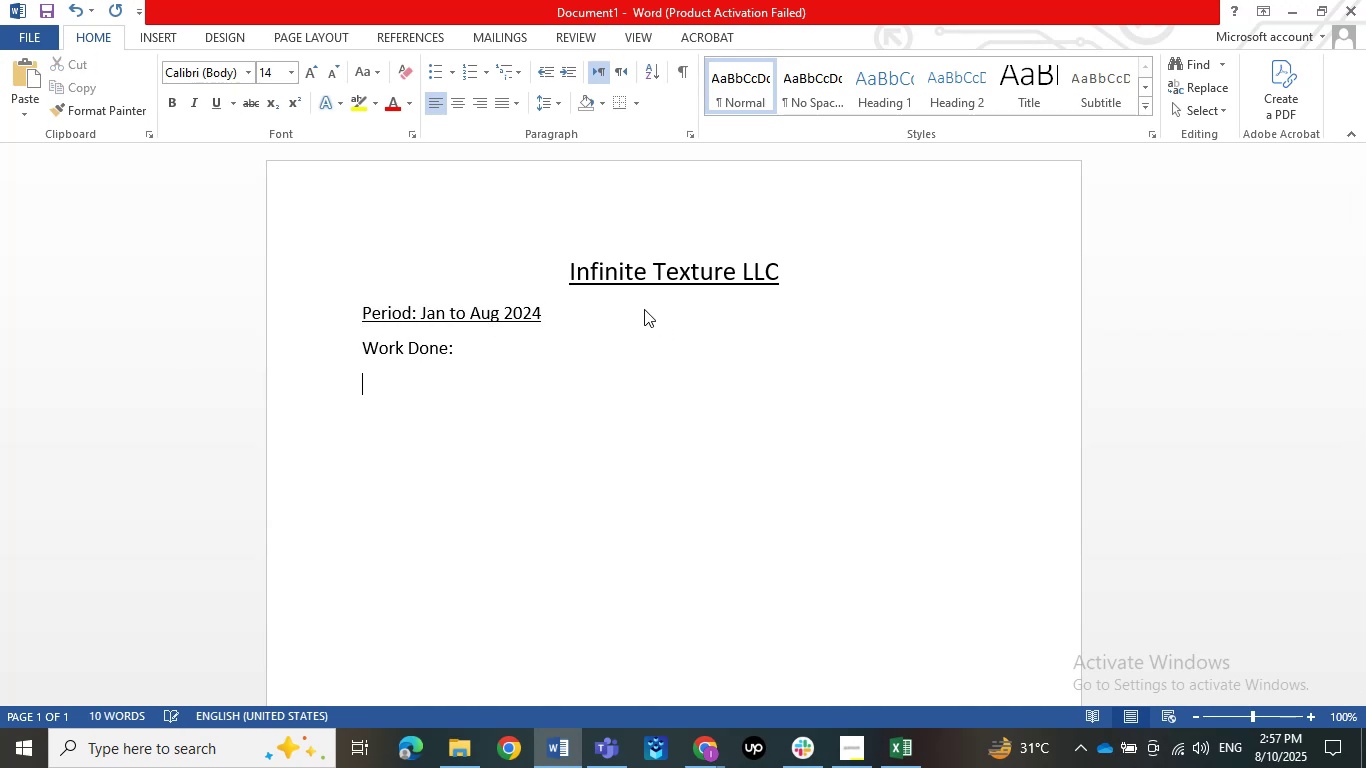 
type(1. Bank# )
 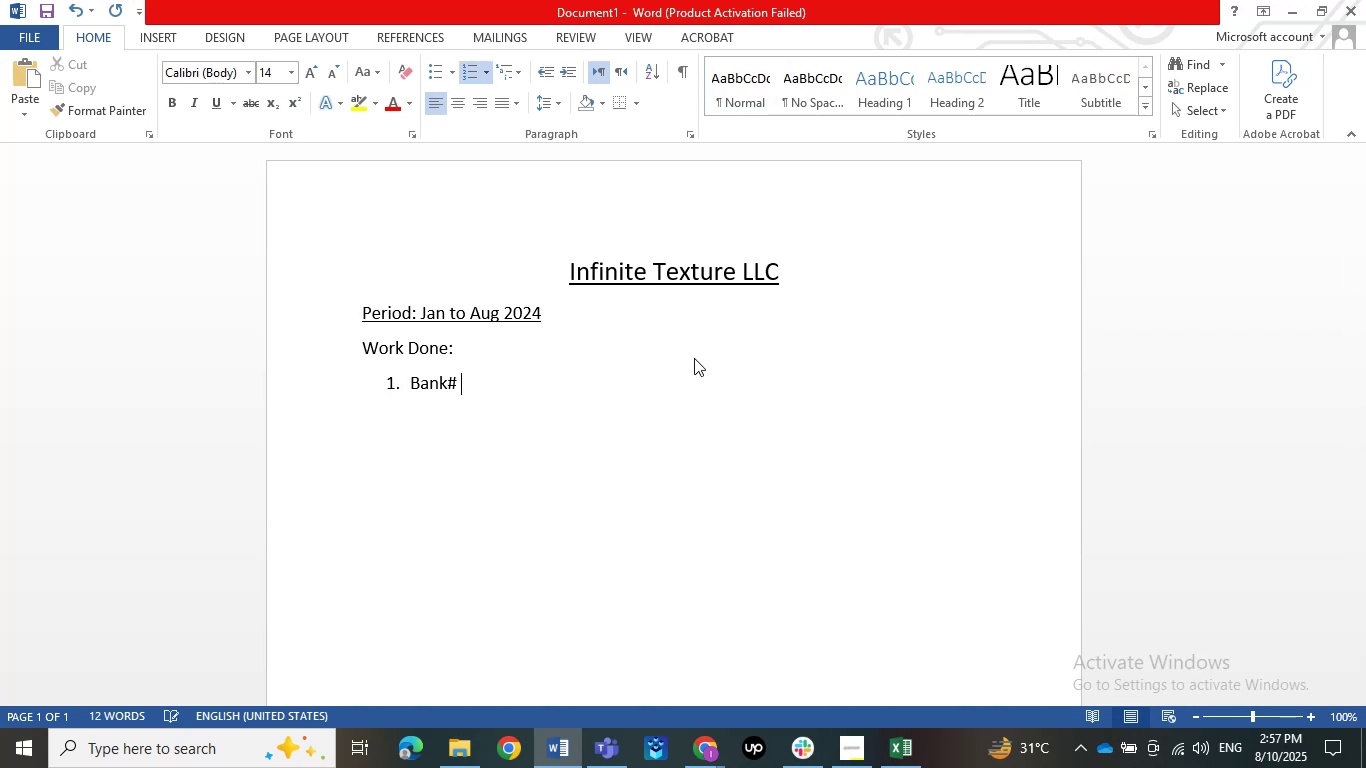 
left_click([1286, 9])
 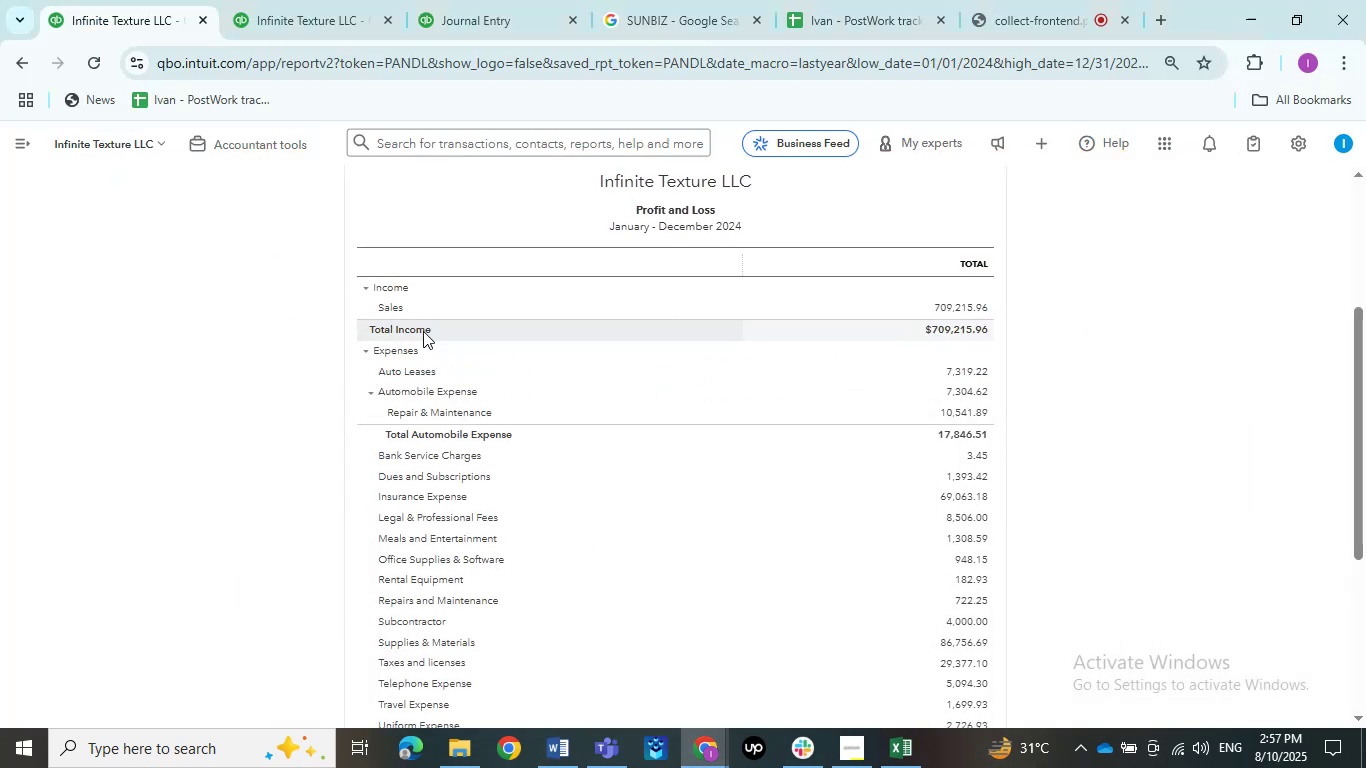 
scroll: coordinate [274, 314], scroll_direction: up, amount: 4.0
 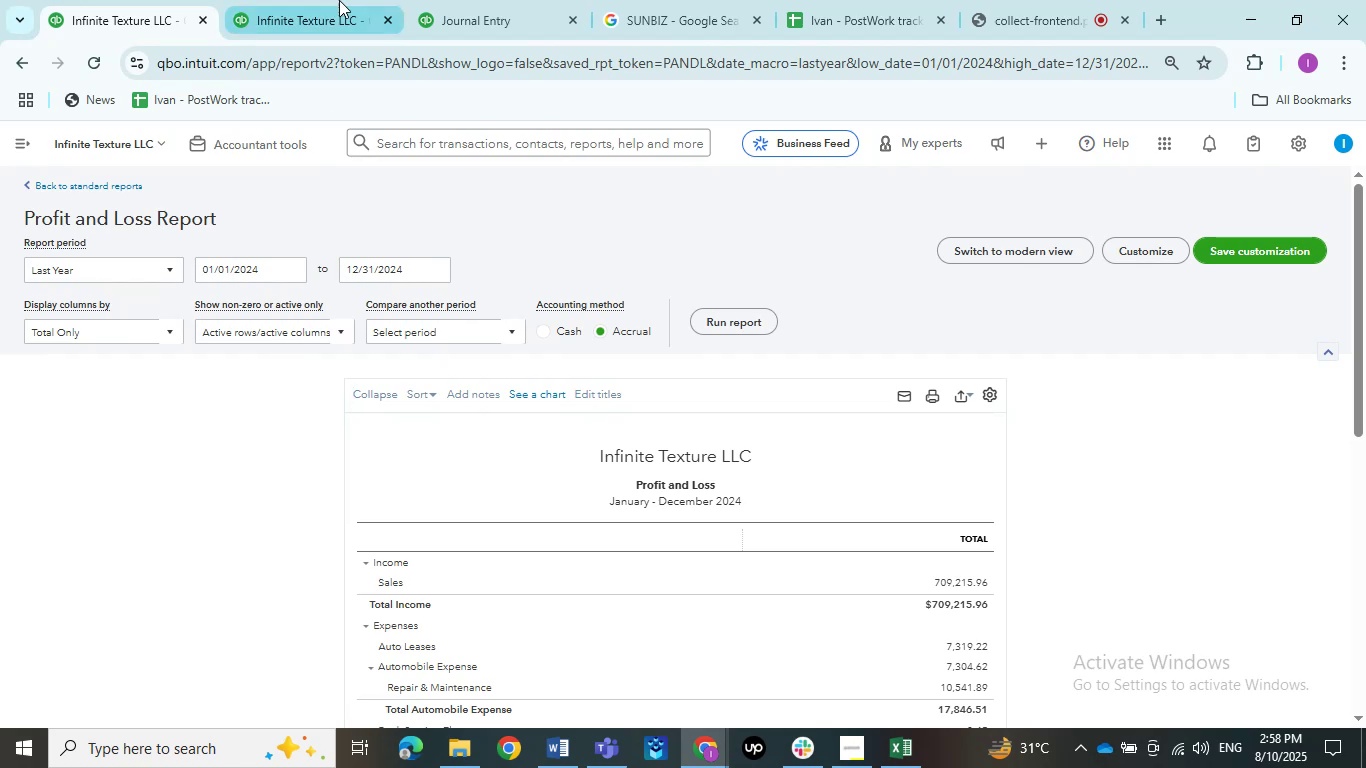 
left_click([324, 5])
 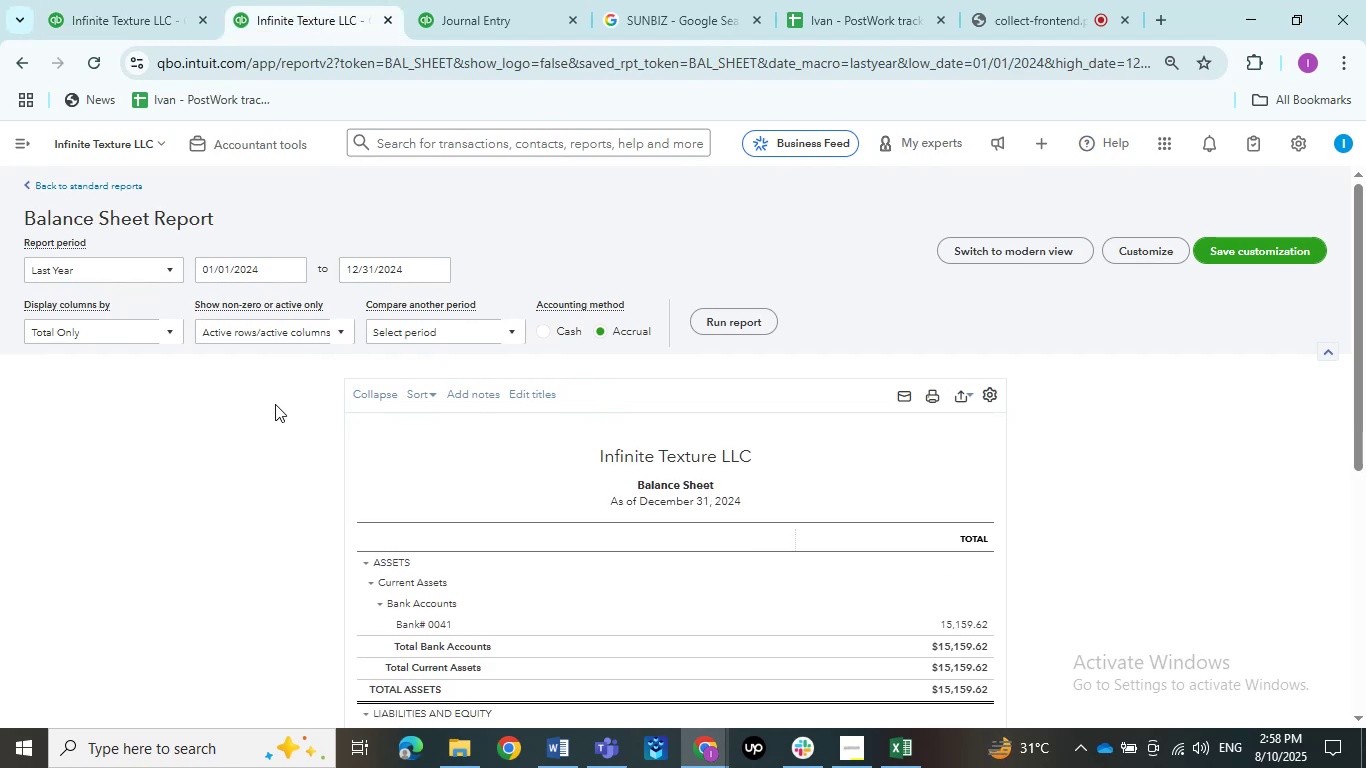 
scroll: coordinate [278, 468], scroll_direction: down, amount: 1.0
 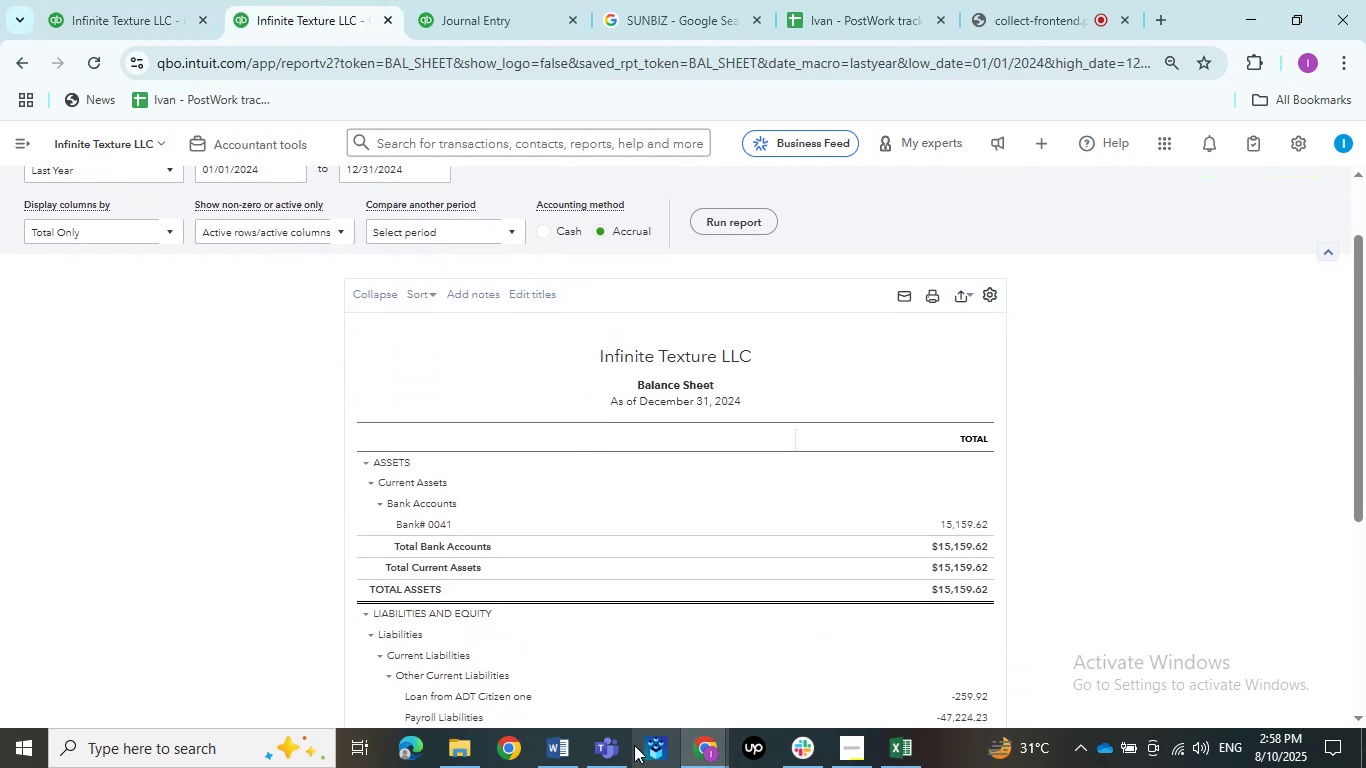 
left_click([559, 746])
 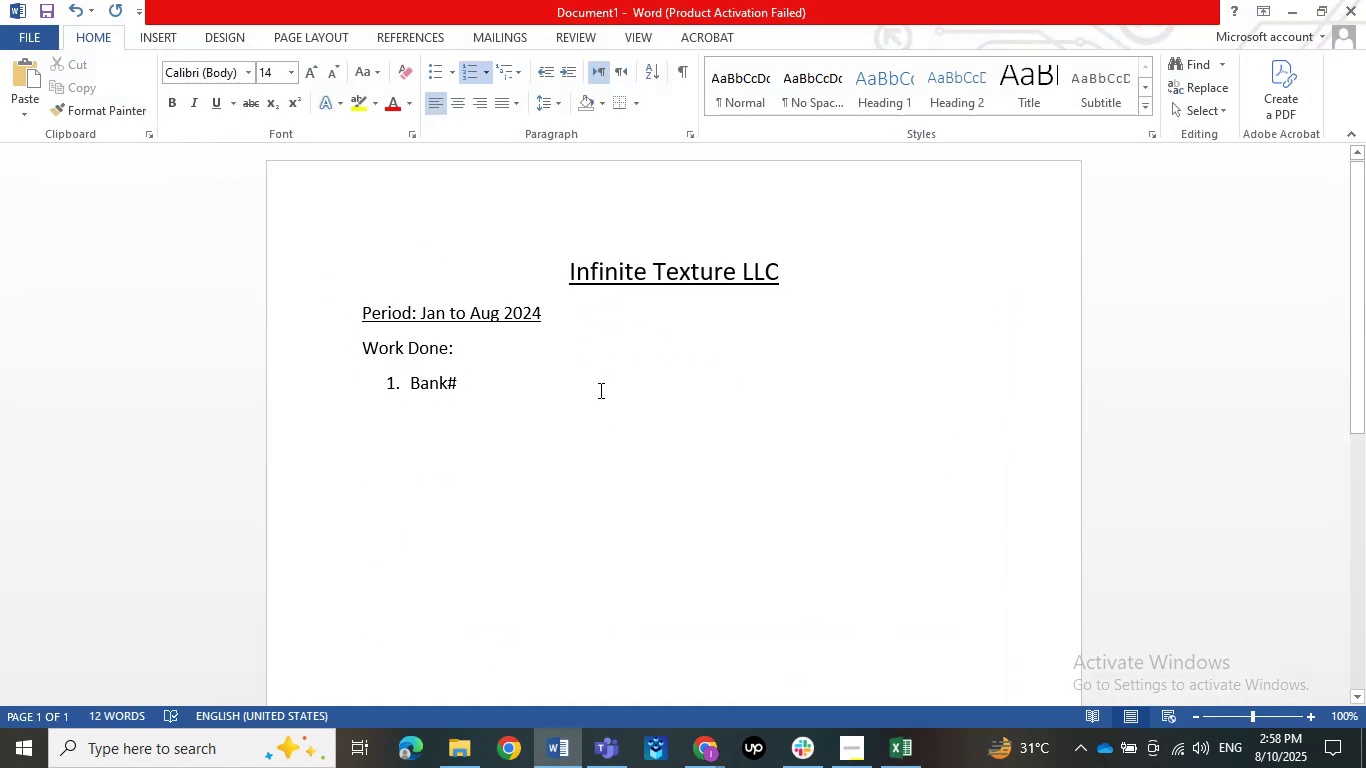 
type(0041 from 01/01/2024till )
 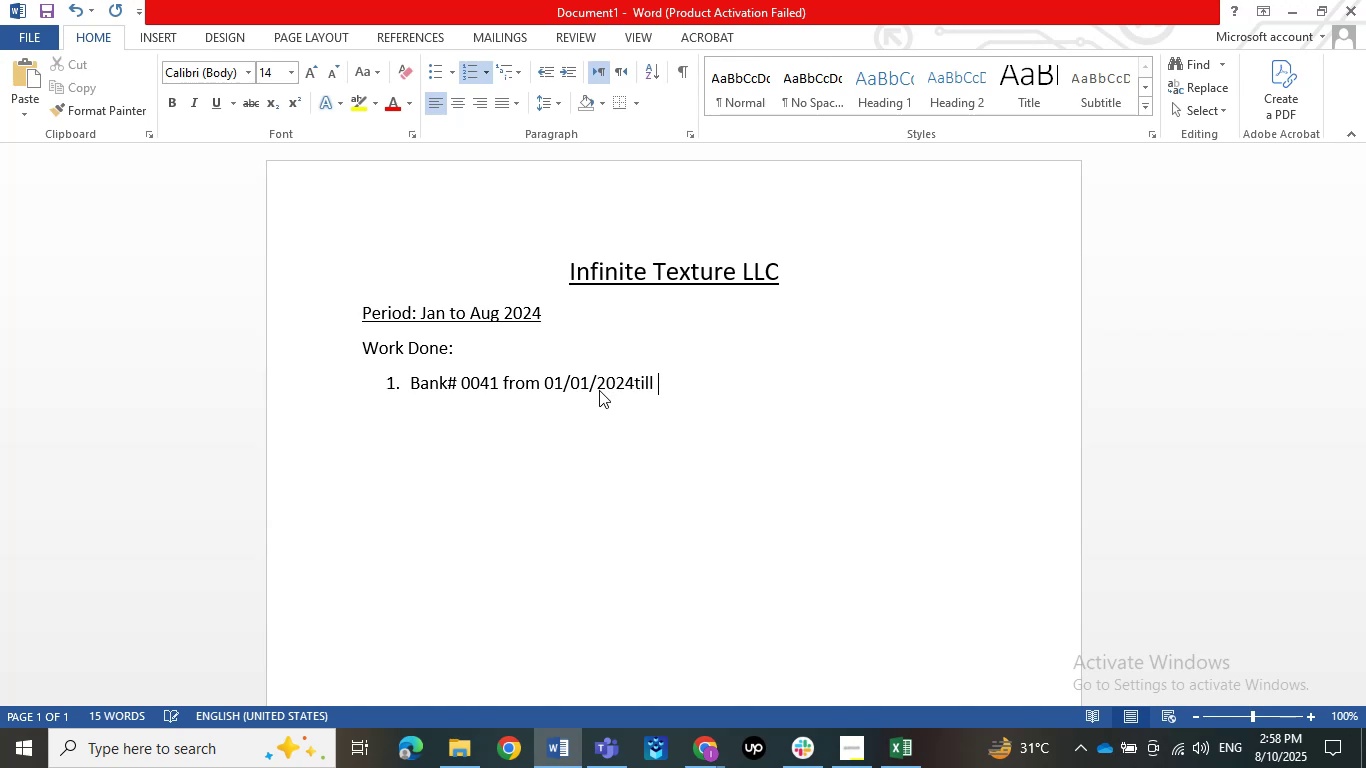 
key(ArrowLeft)
 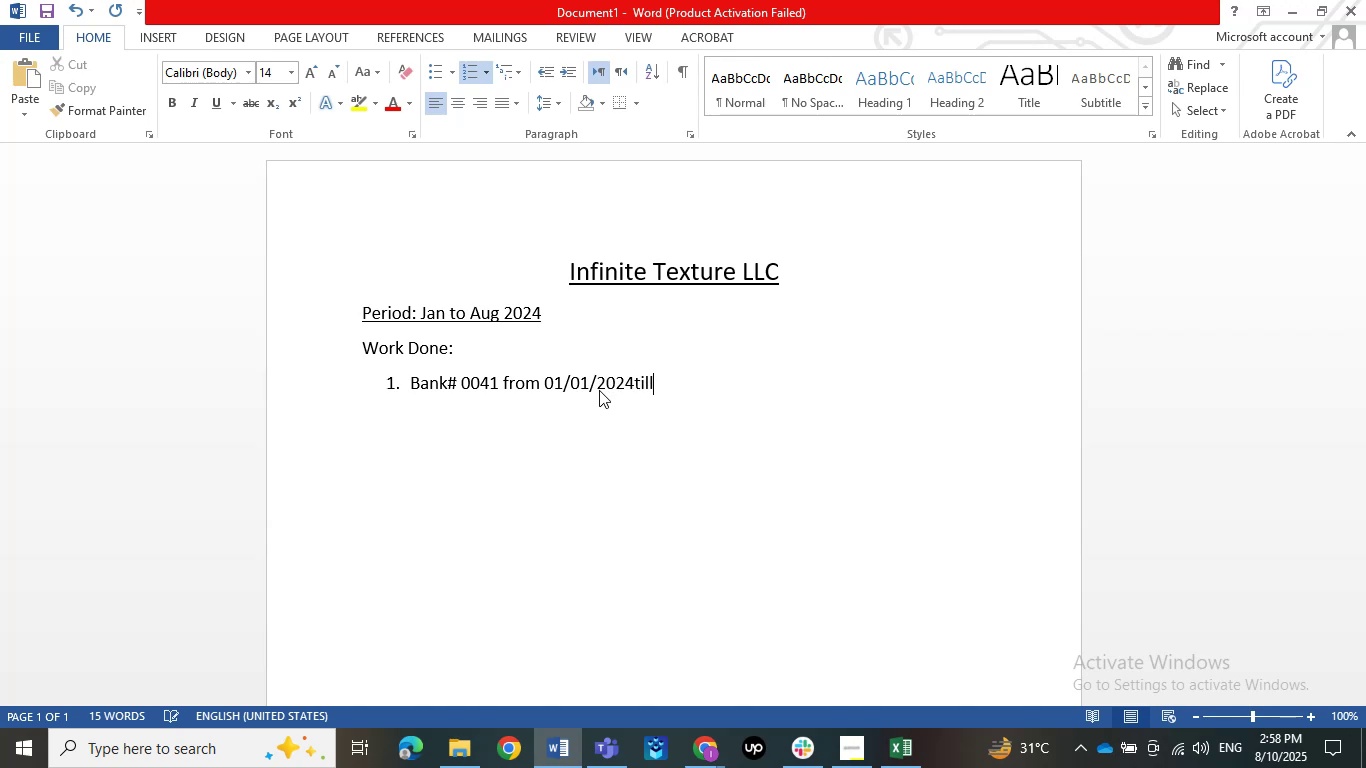 
key(ArrowLeft)
 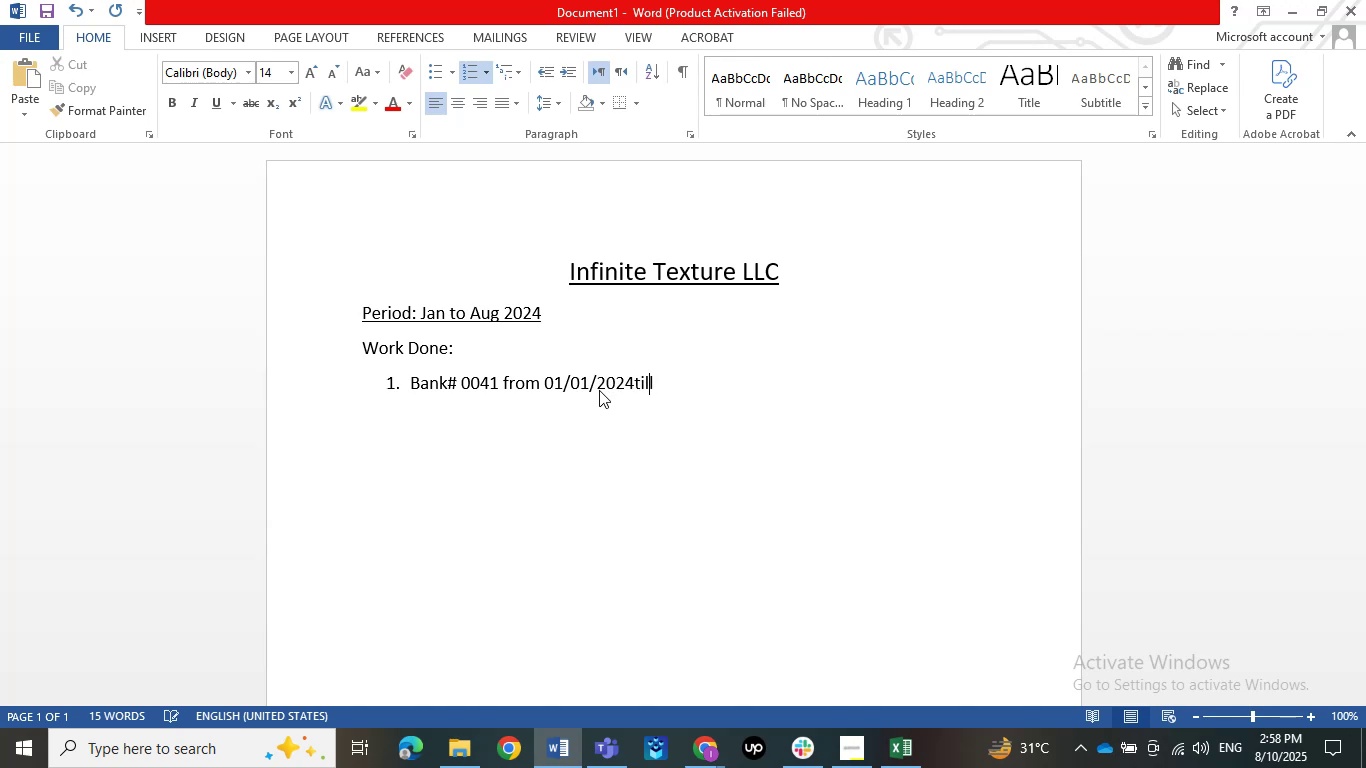 
key(ArrowLeft)
 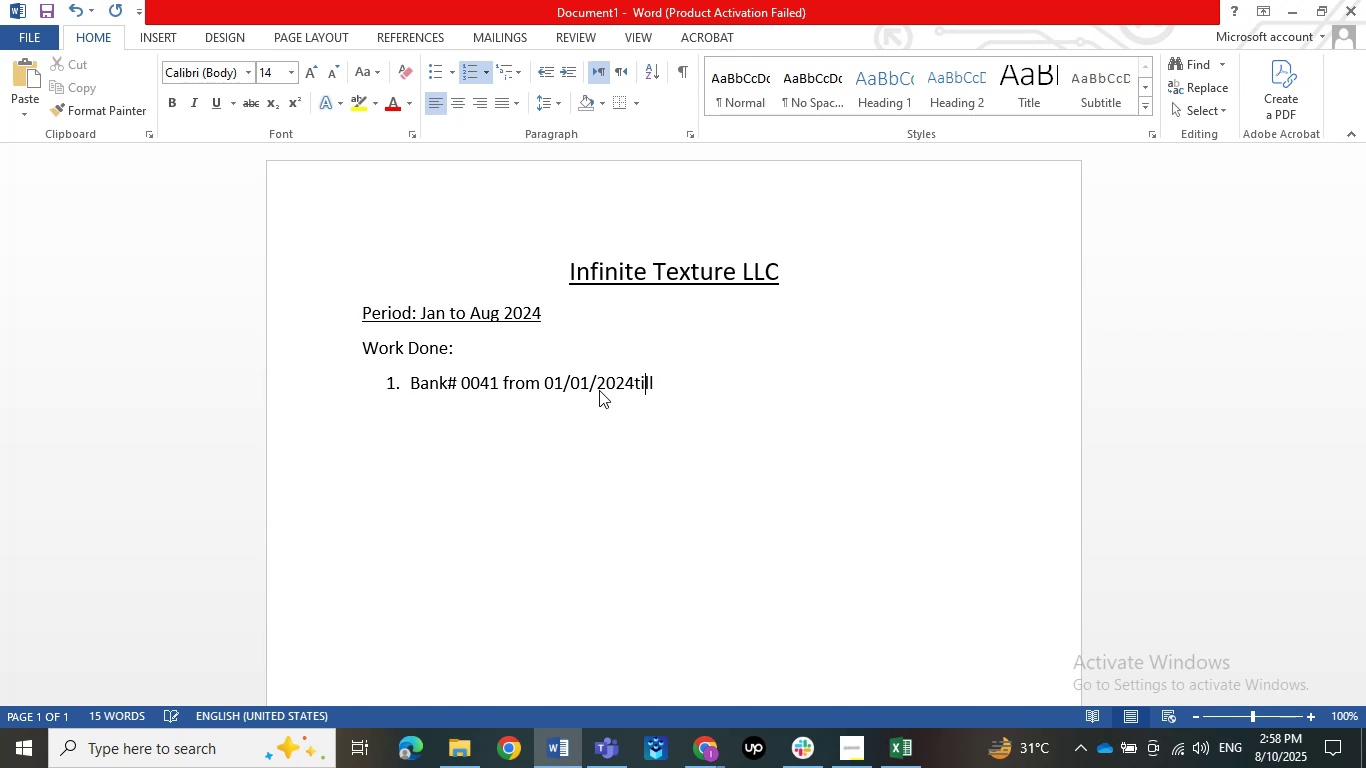 
key(ArrowLeft)
 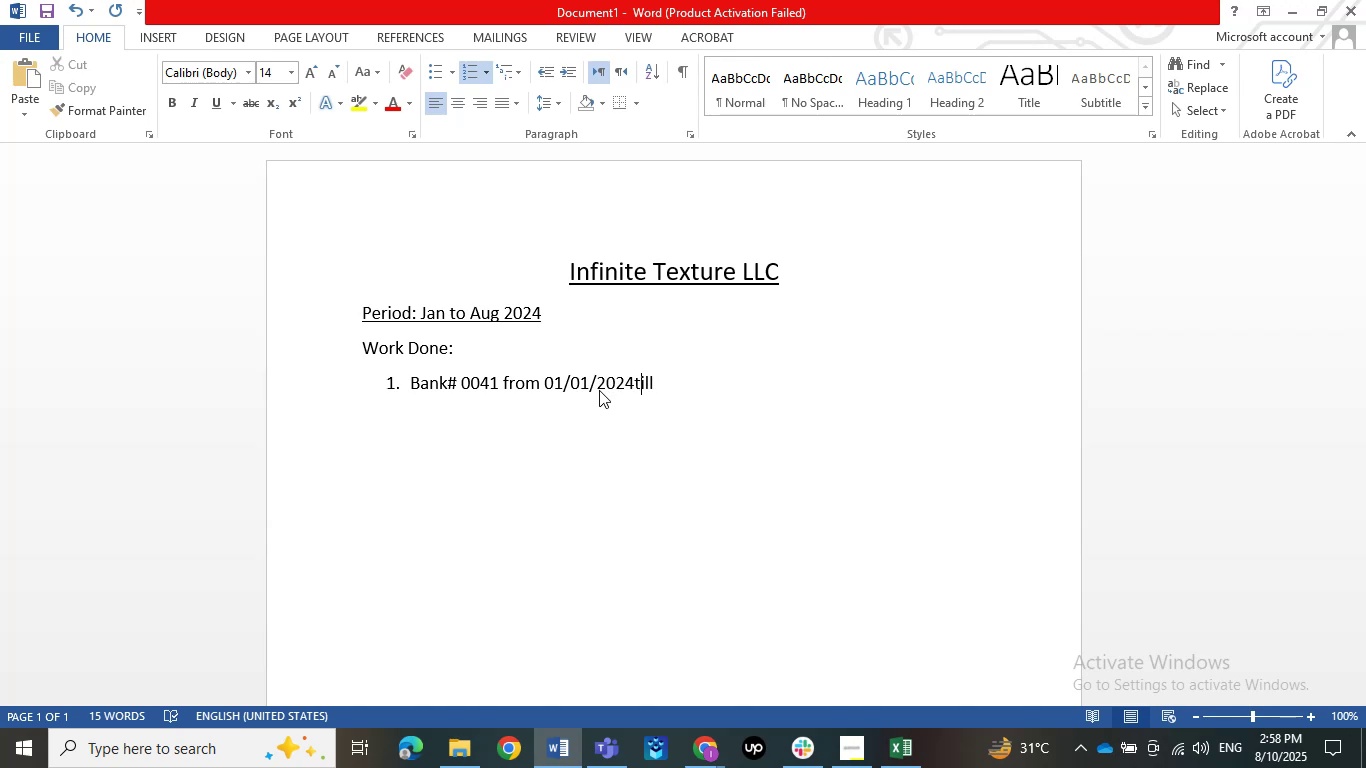 
key(ArrowLeft)
 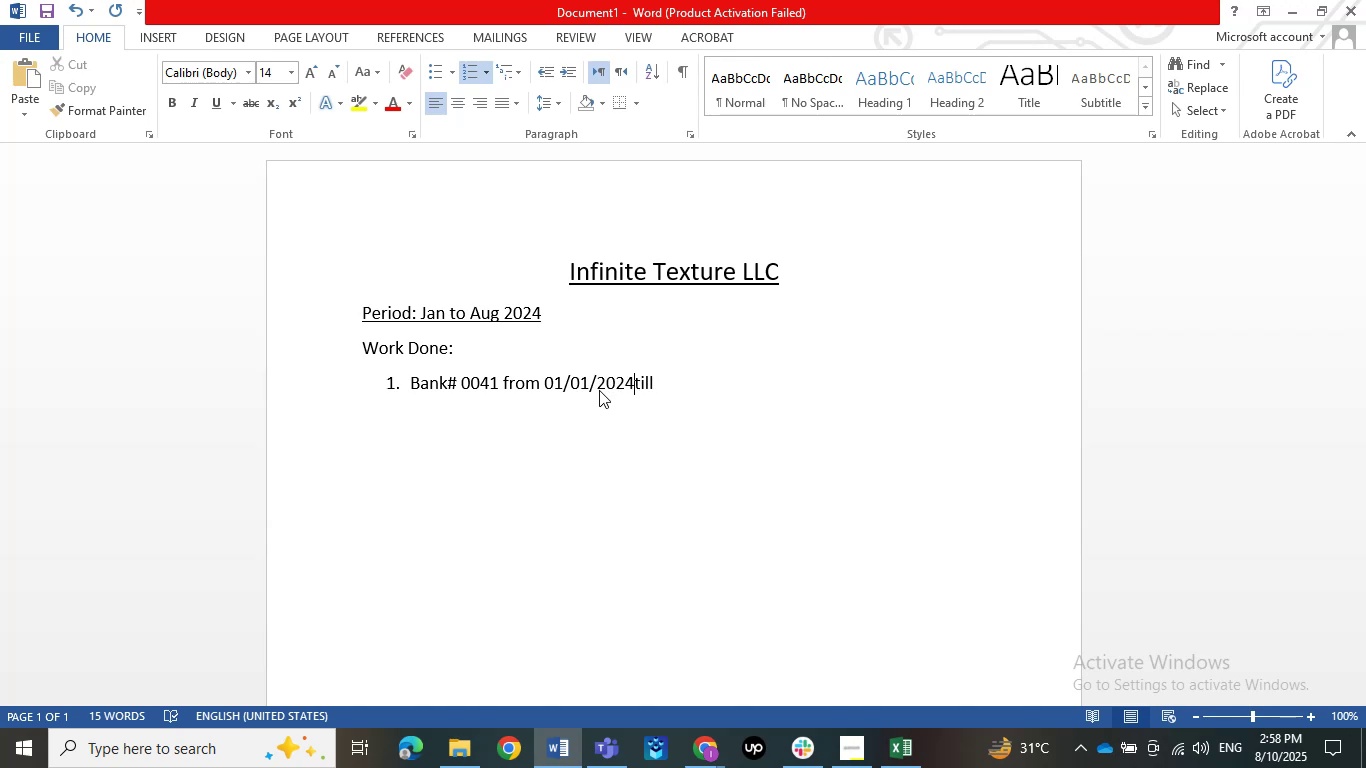 
key(Space)
 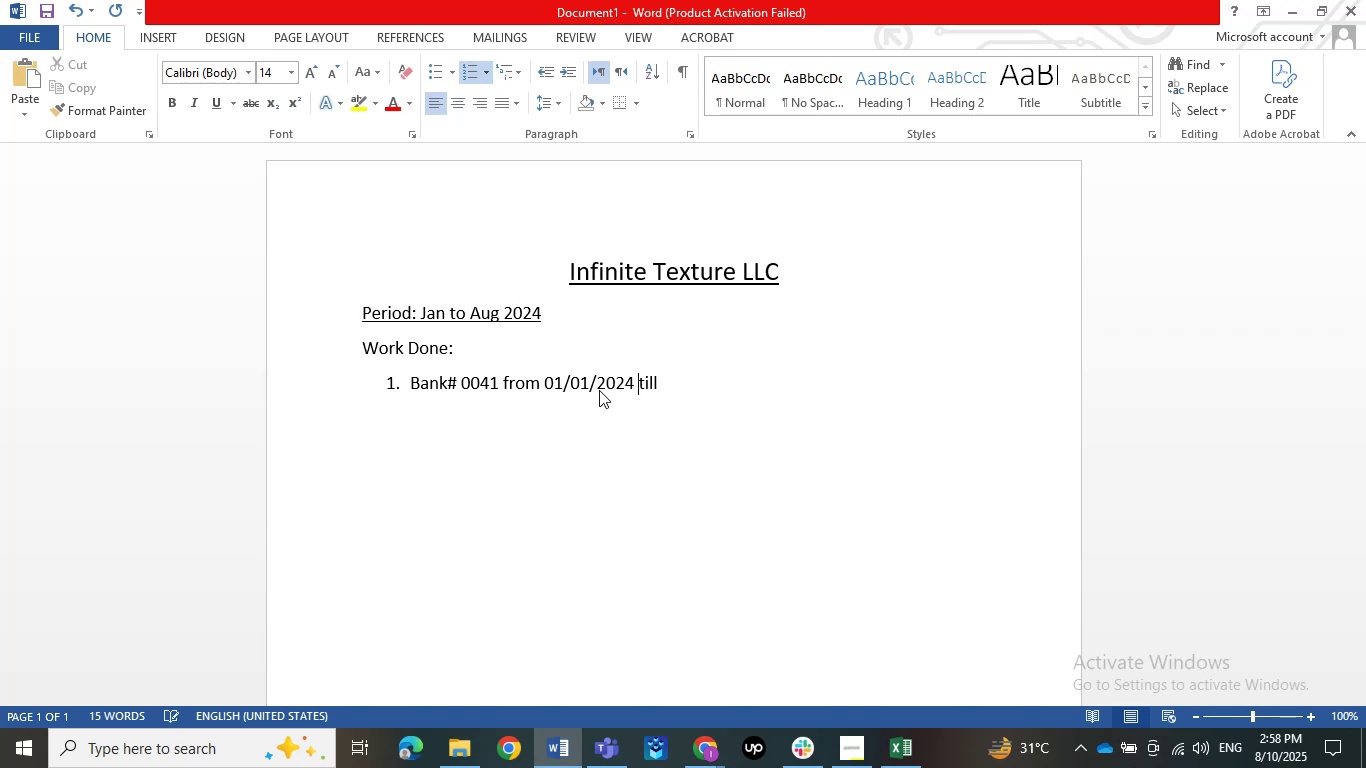 
key(ArrowRight)
 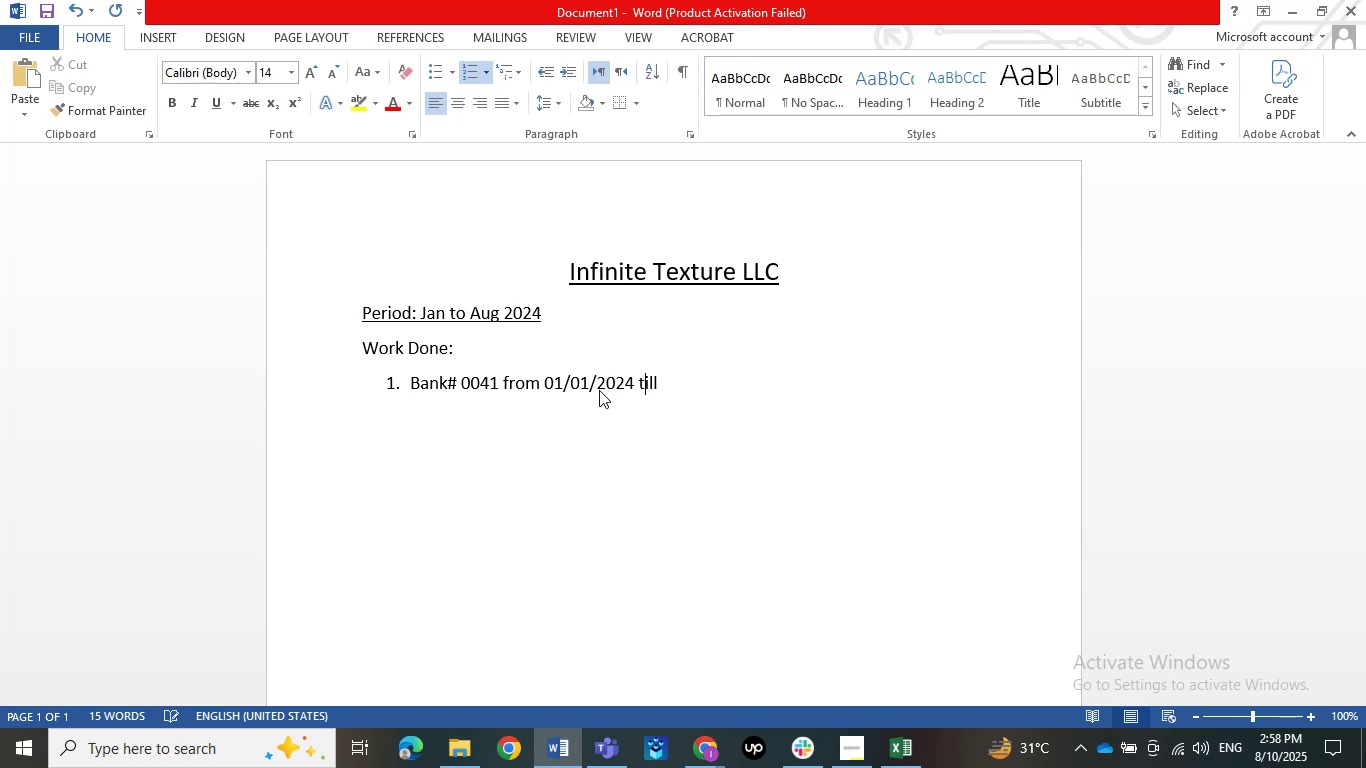 
key(ArrowRight)
 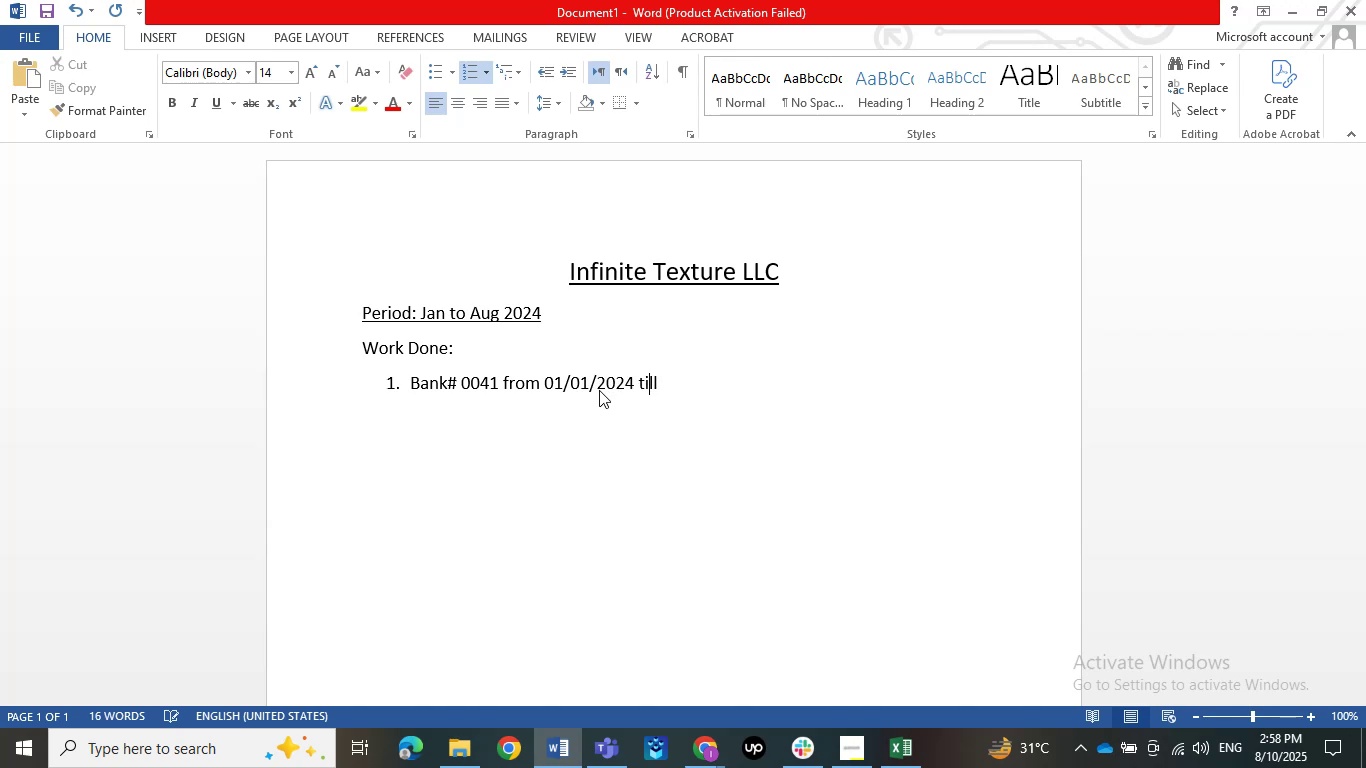 
key(ArrowRight)
 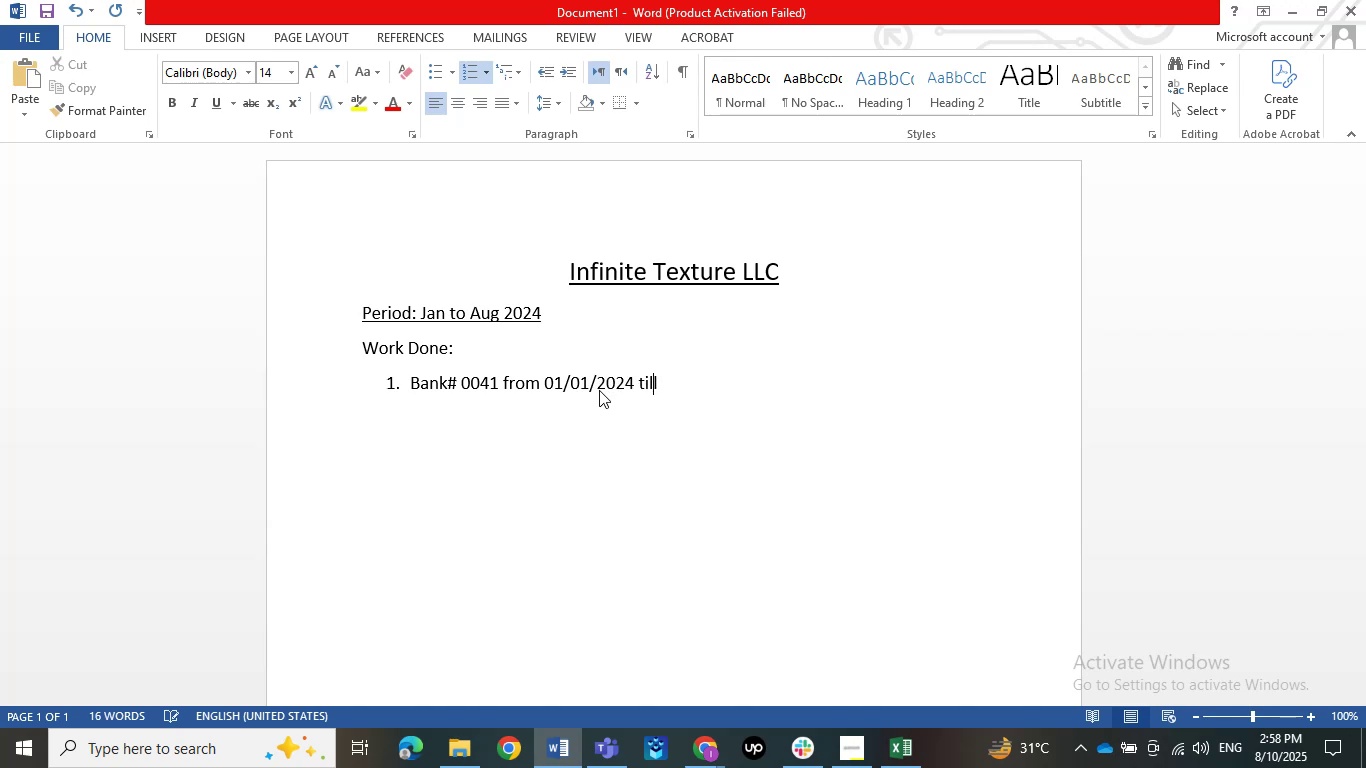 
key(ArrowRight)
 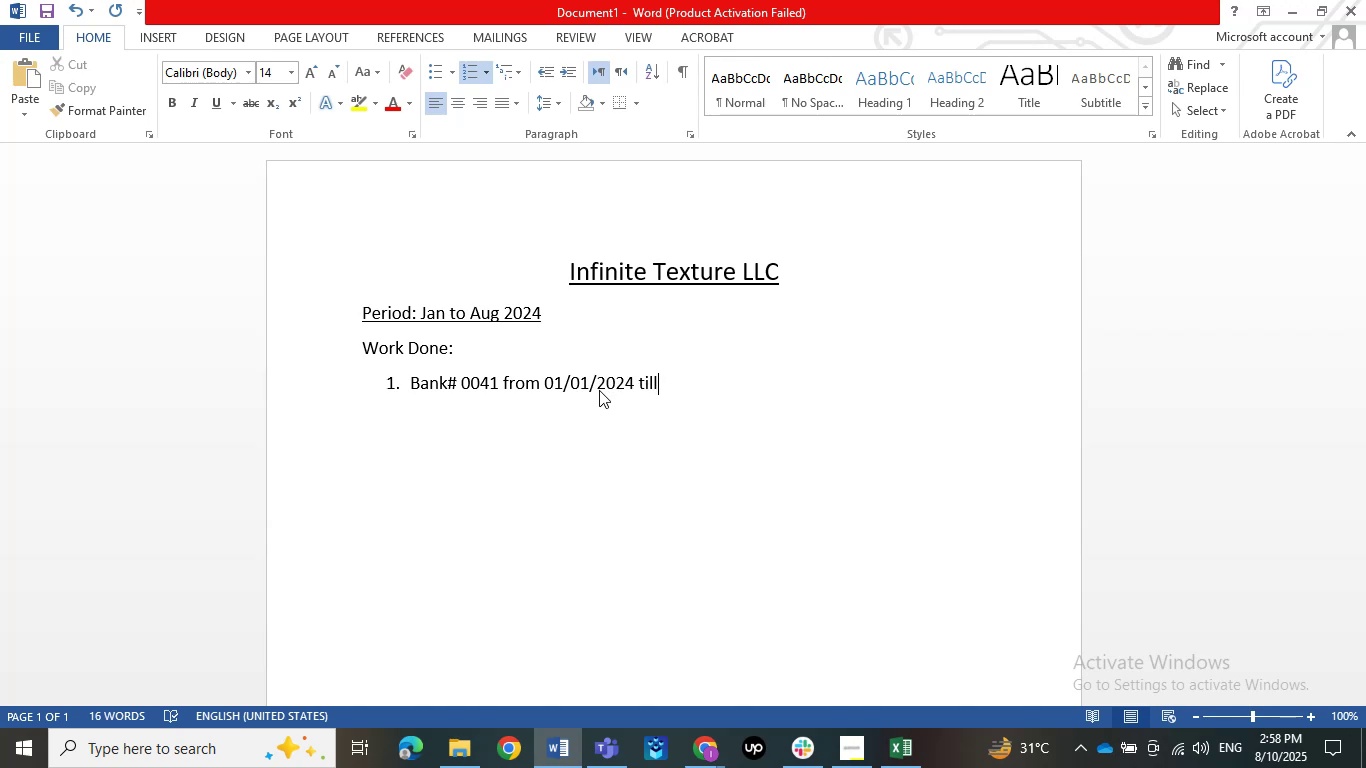 
key(ArrowRight)
 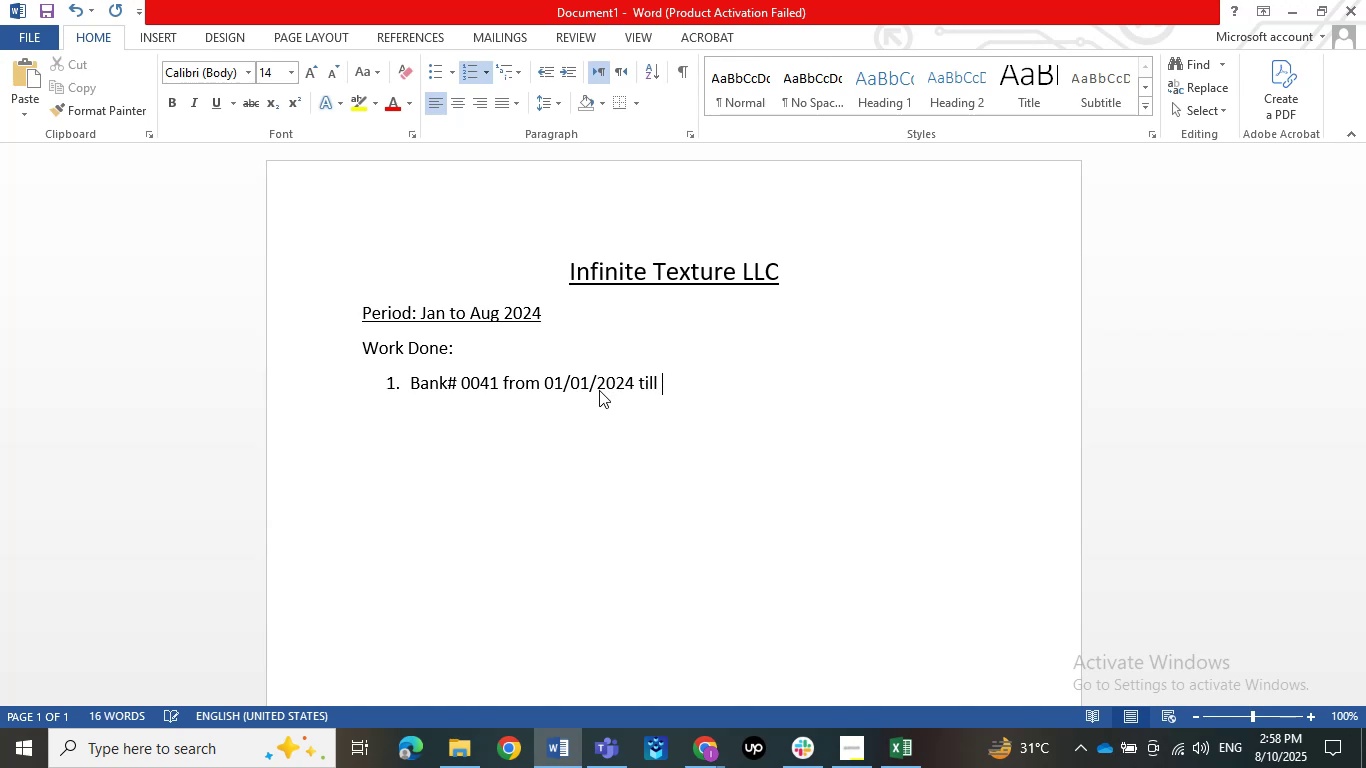 
type( )
key(Backspace)
type(08/30/2024.)
key(NumpadEnter)
type(Classification, REconciliation)
 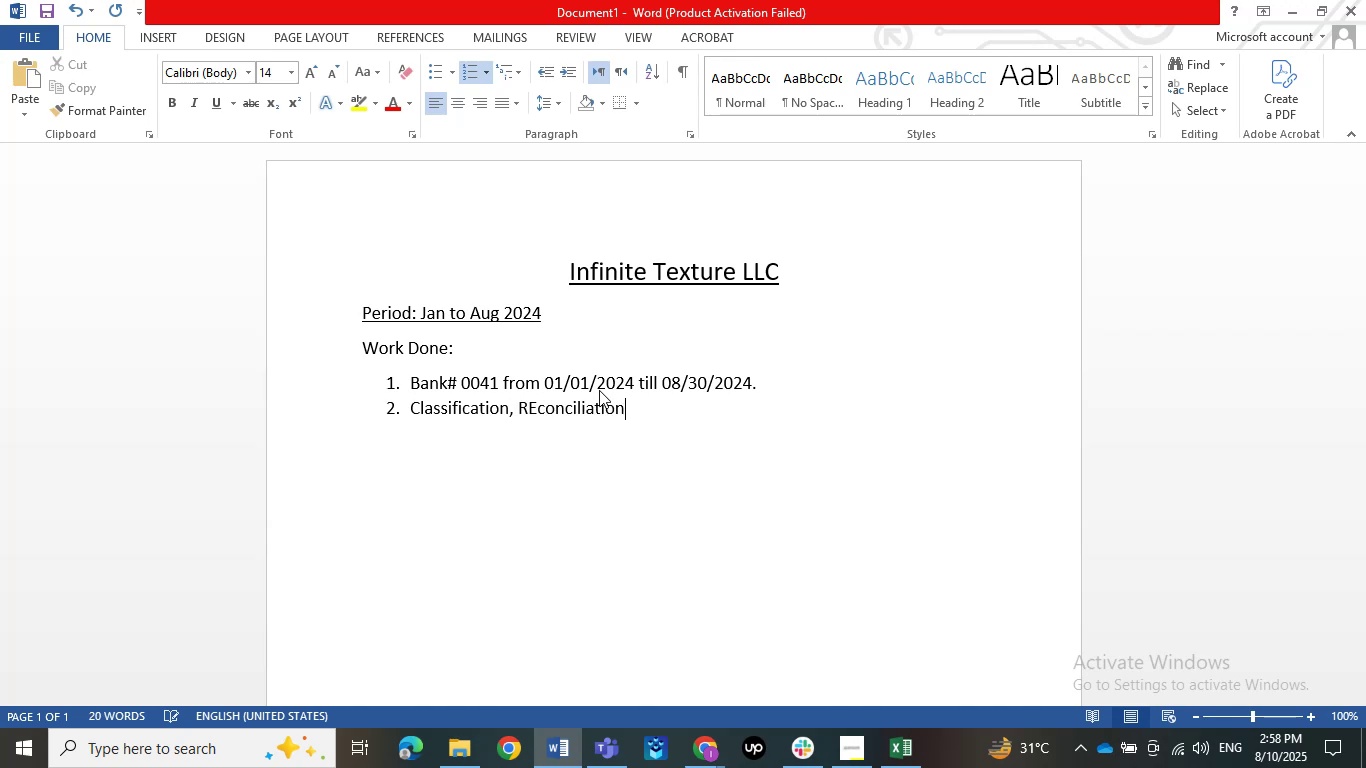 
hold_key(key=ArrowLeft, duration=0.88)
 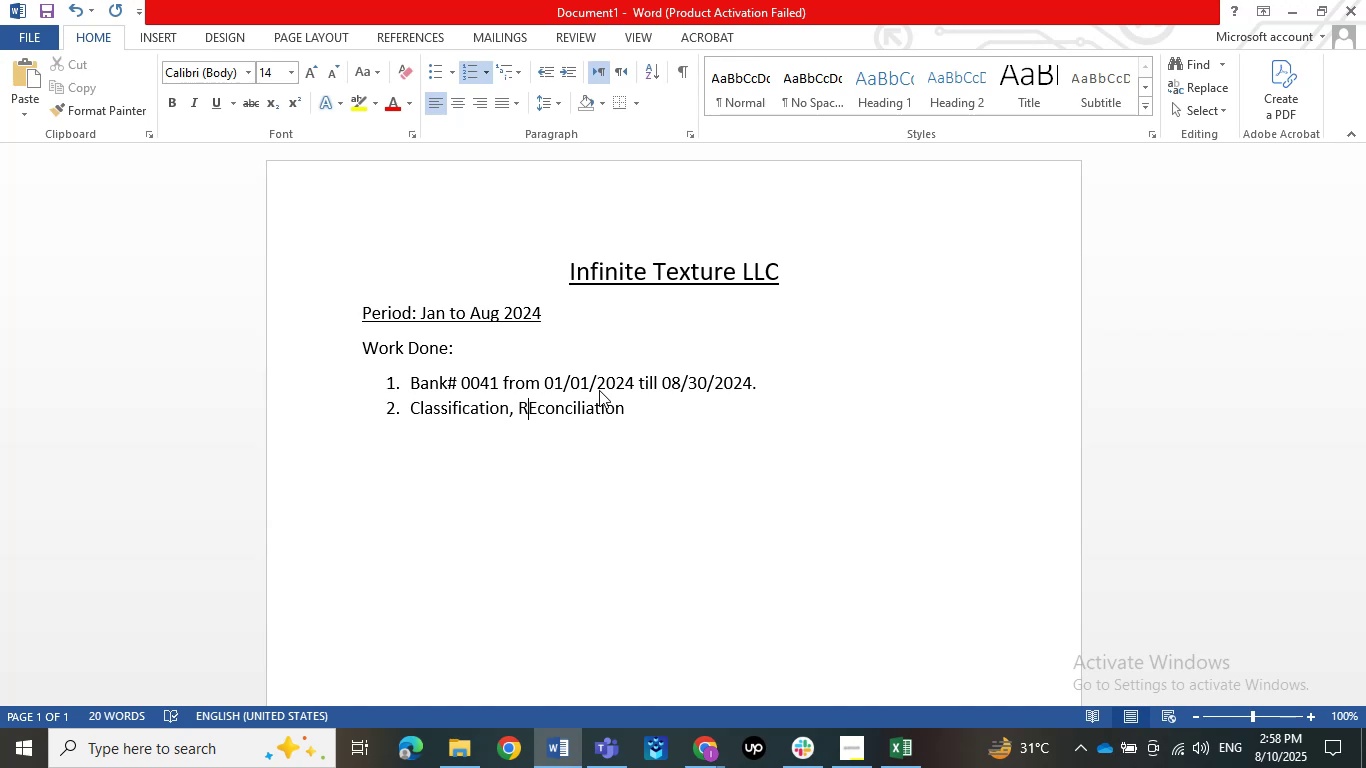 
key(ArrowRight)
 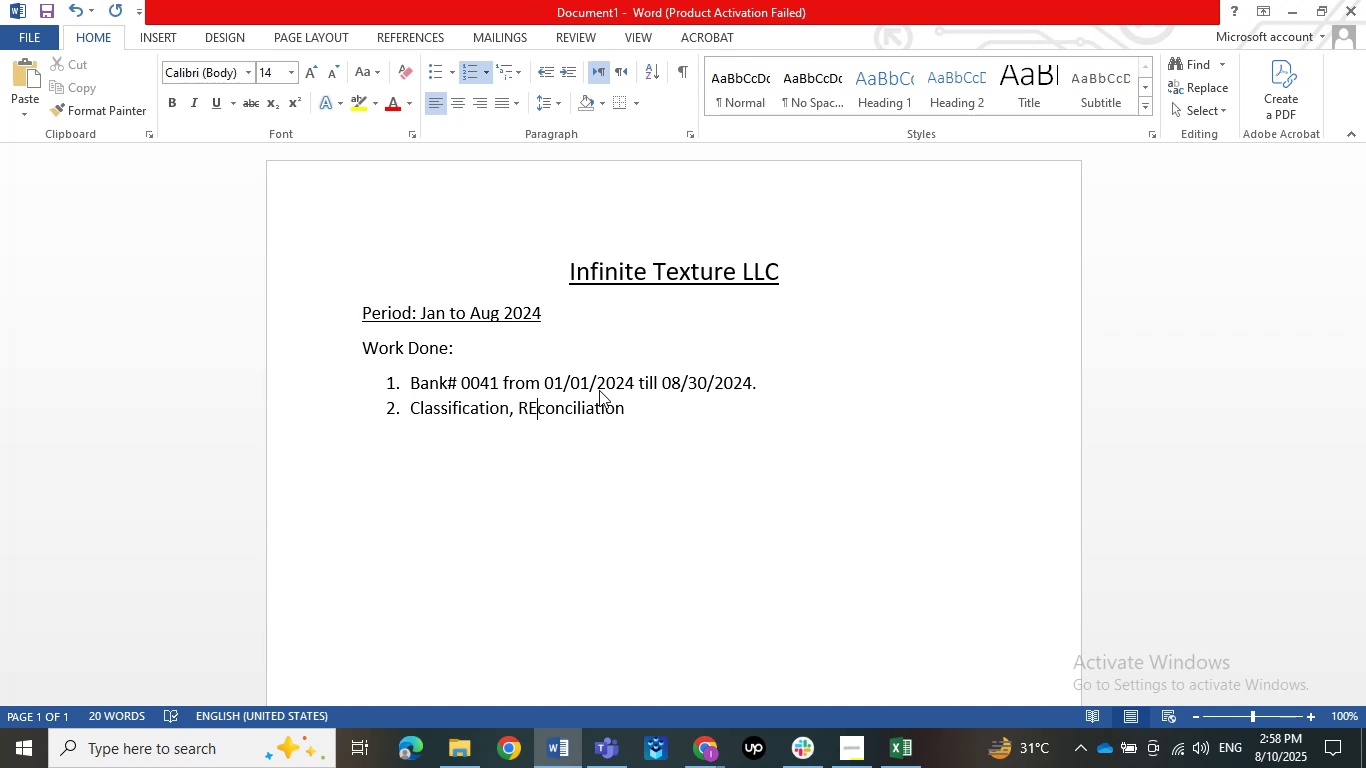 
key(Backspace)
 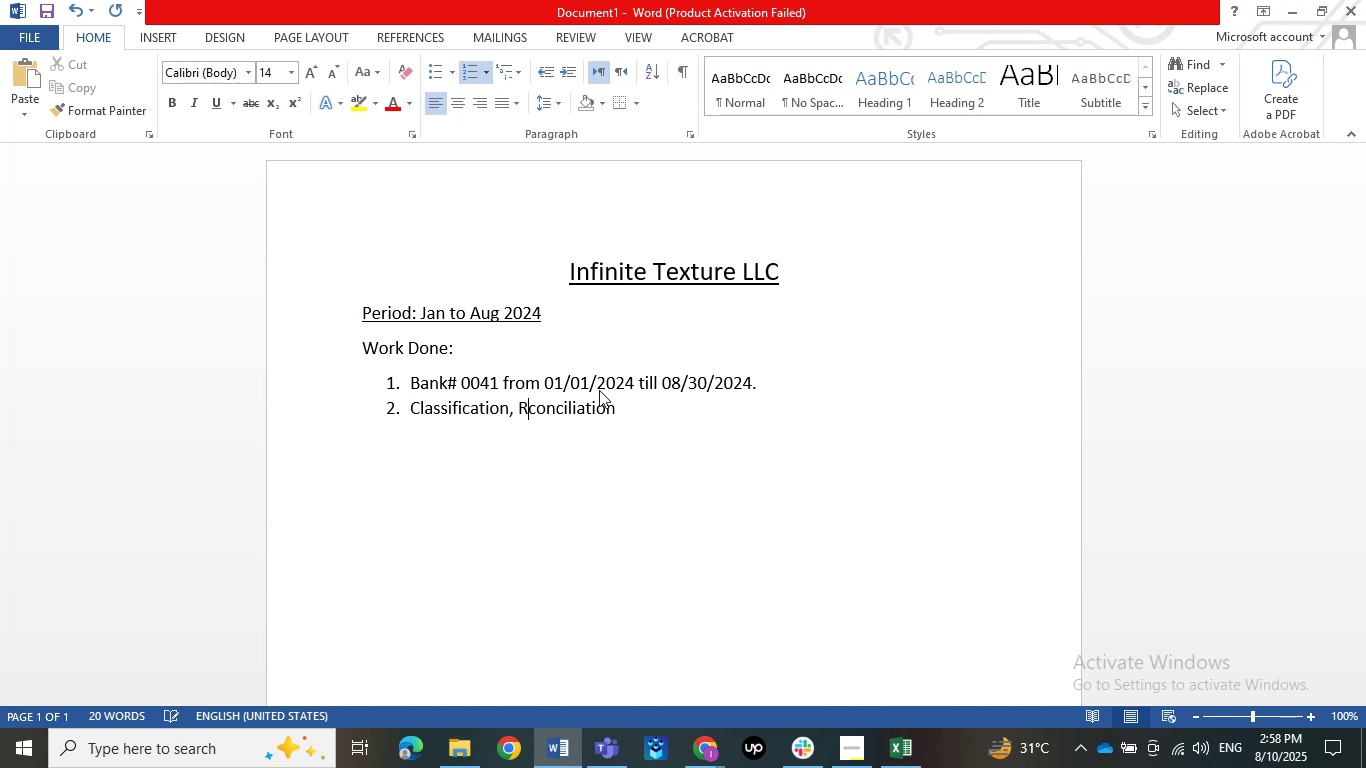 
key(E)
 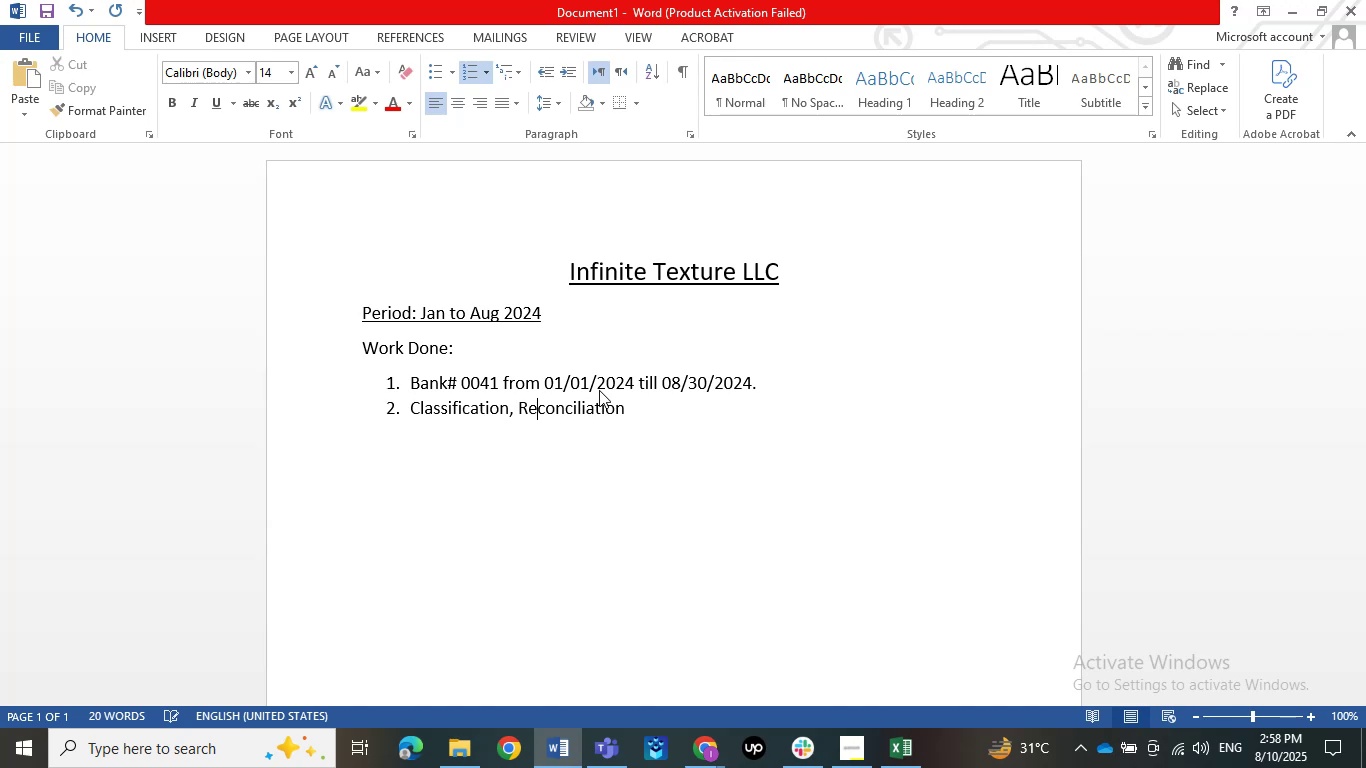 
hold_key(key=ArrowRight, duration=0.96)
 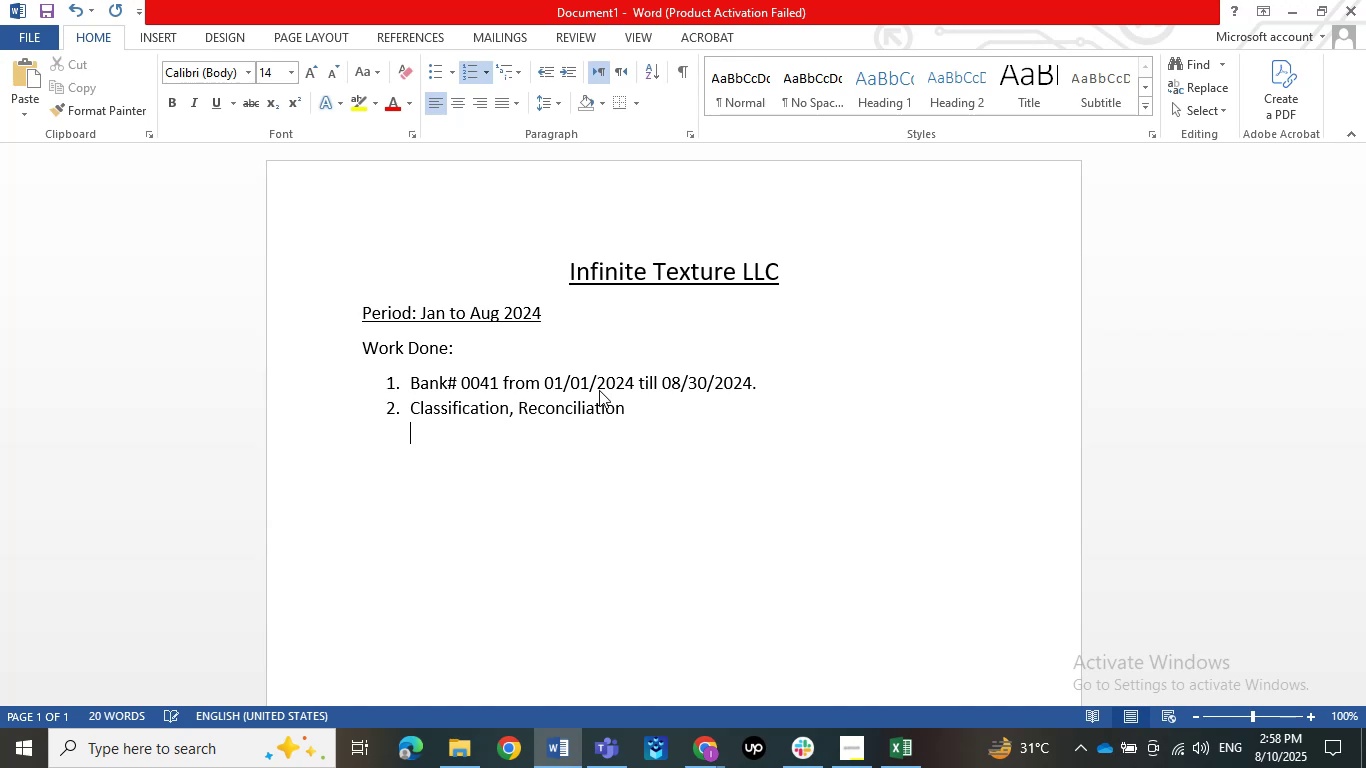 
key(ArrowLeft)
 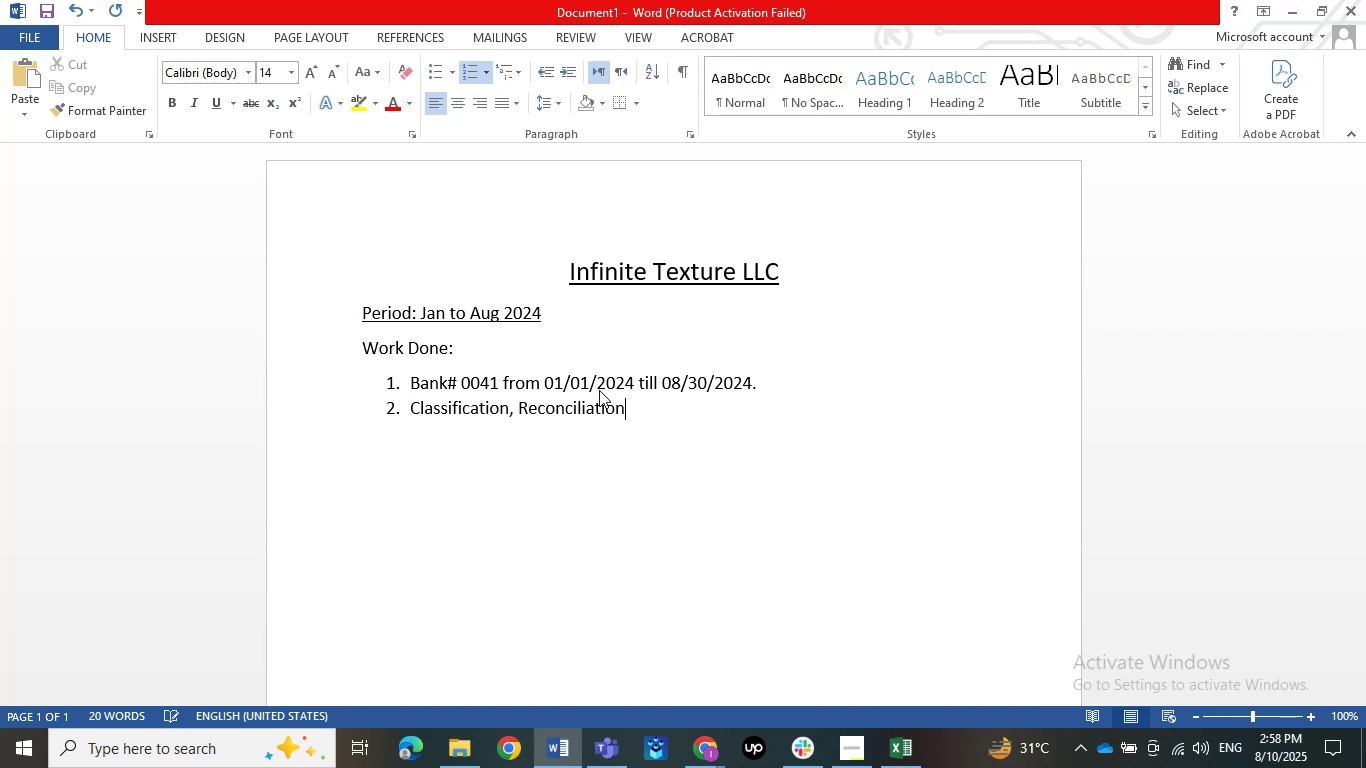 
key(ArrowLeft)
 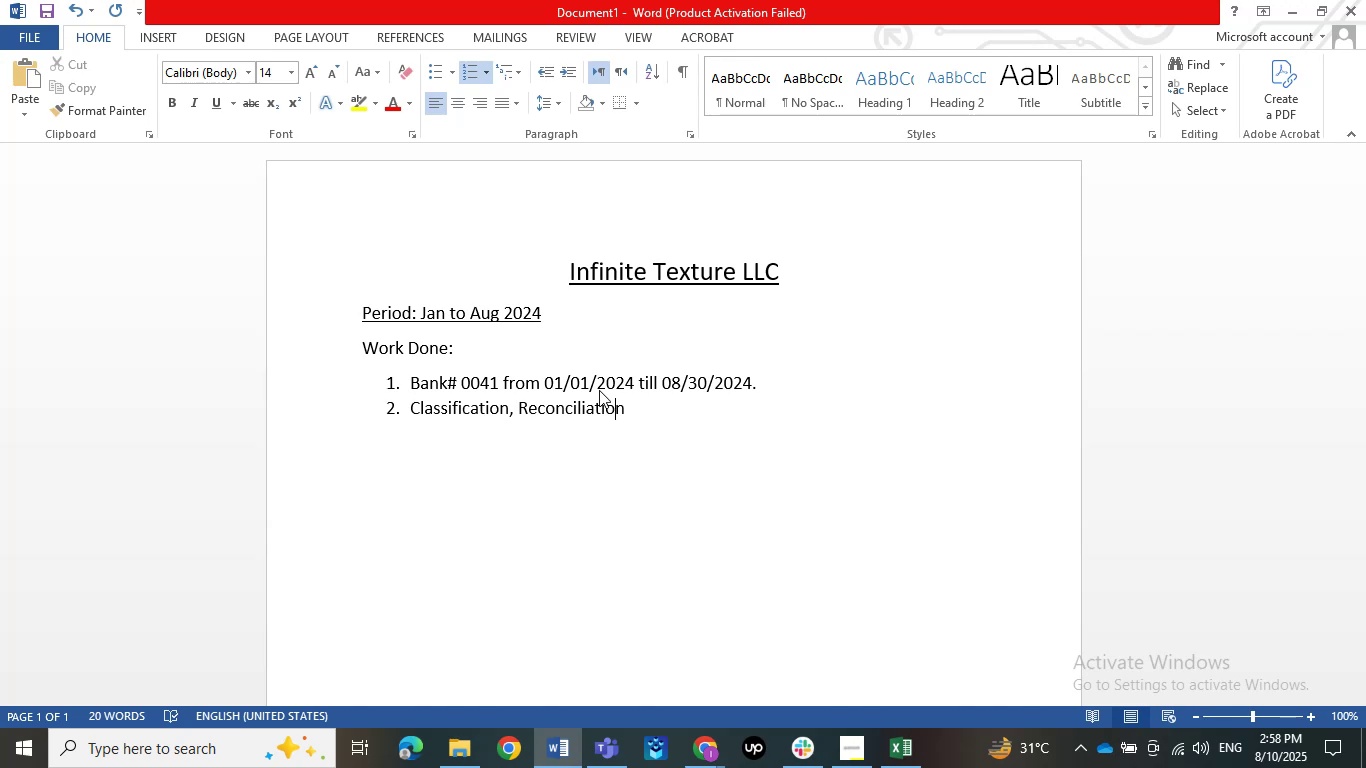 
key(ArrowRight)
 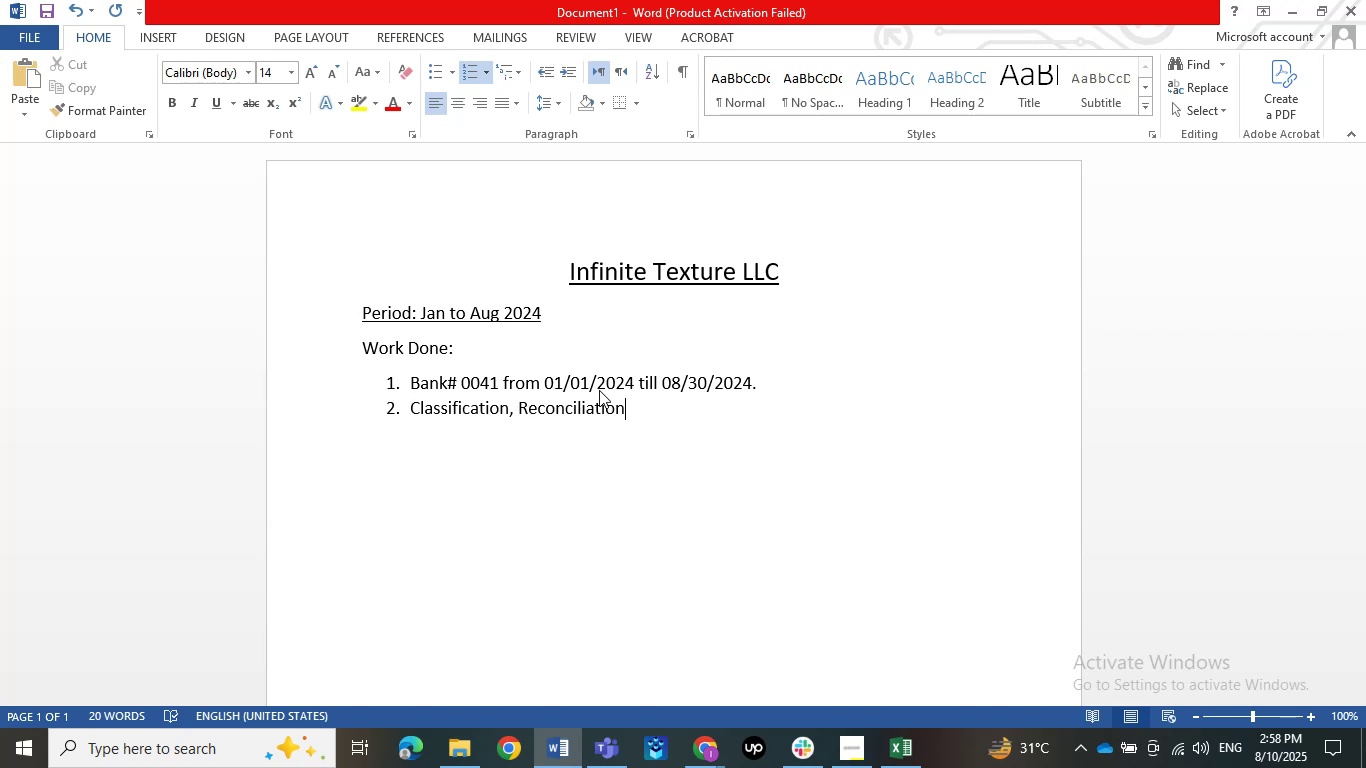 
type(, Review.)
key(NumpadEnter)
key(Backspace)
key(Backspace)
key(Backspace)
 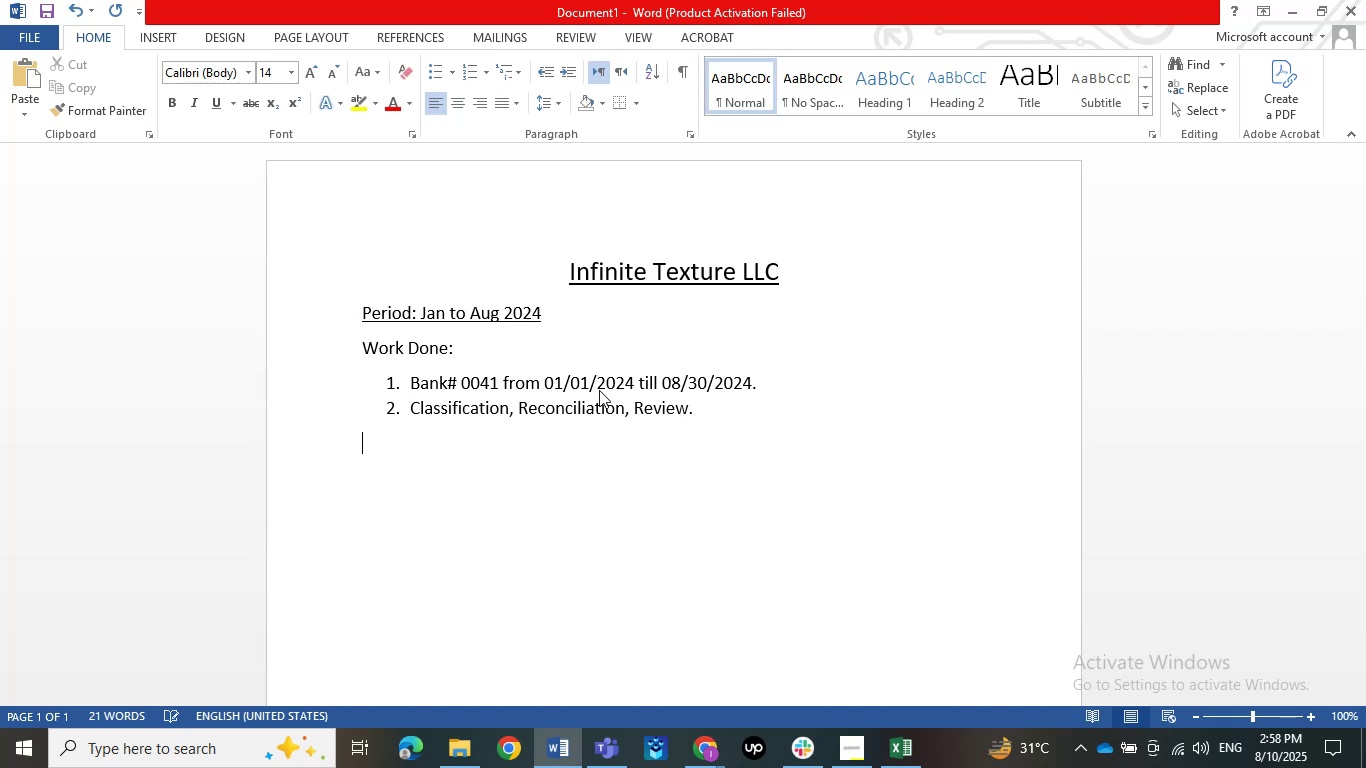 
type(Total t)
key(Backspace)
type(Transaction:)
 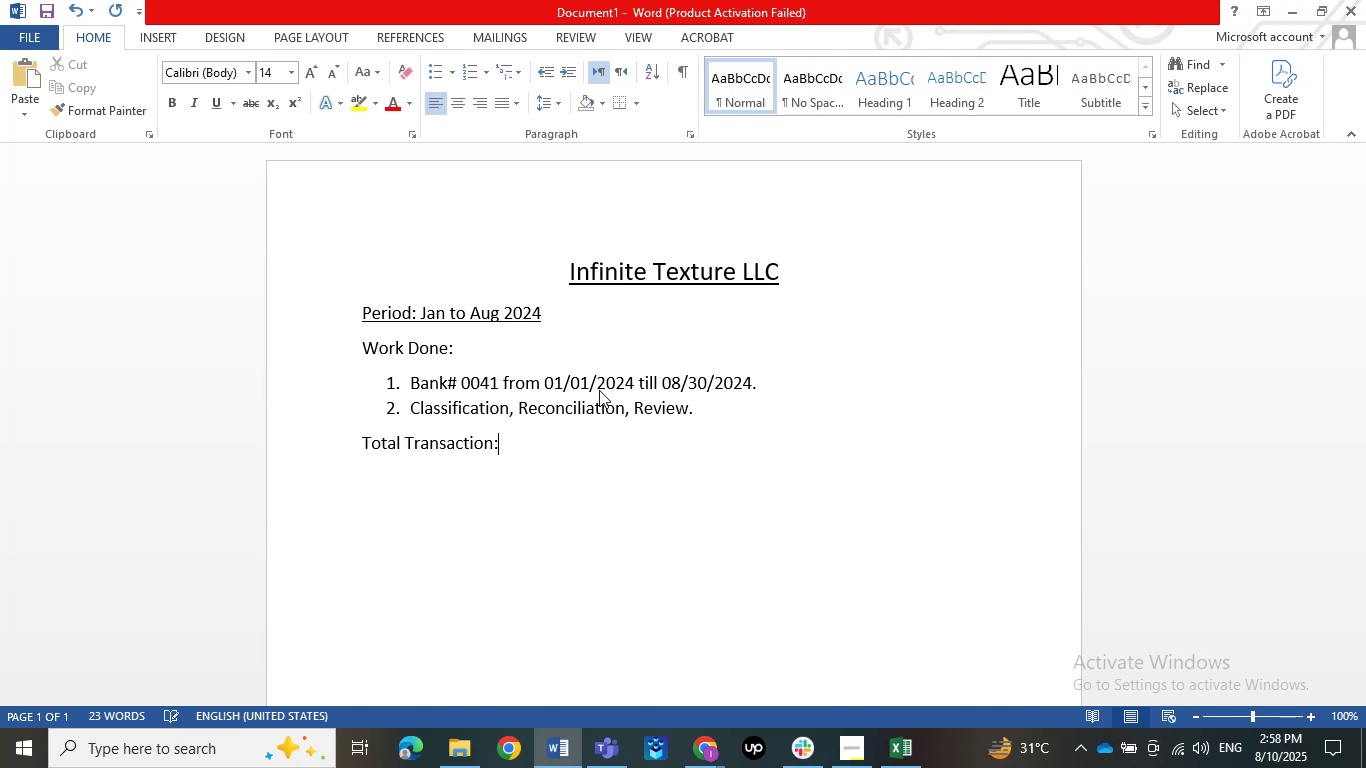 
key(Enter)
 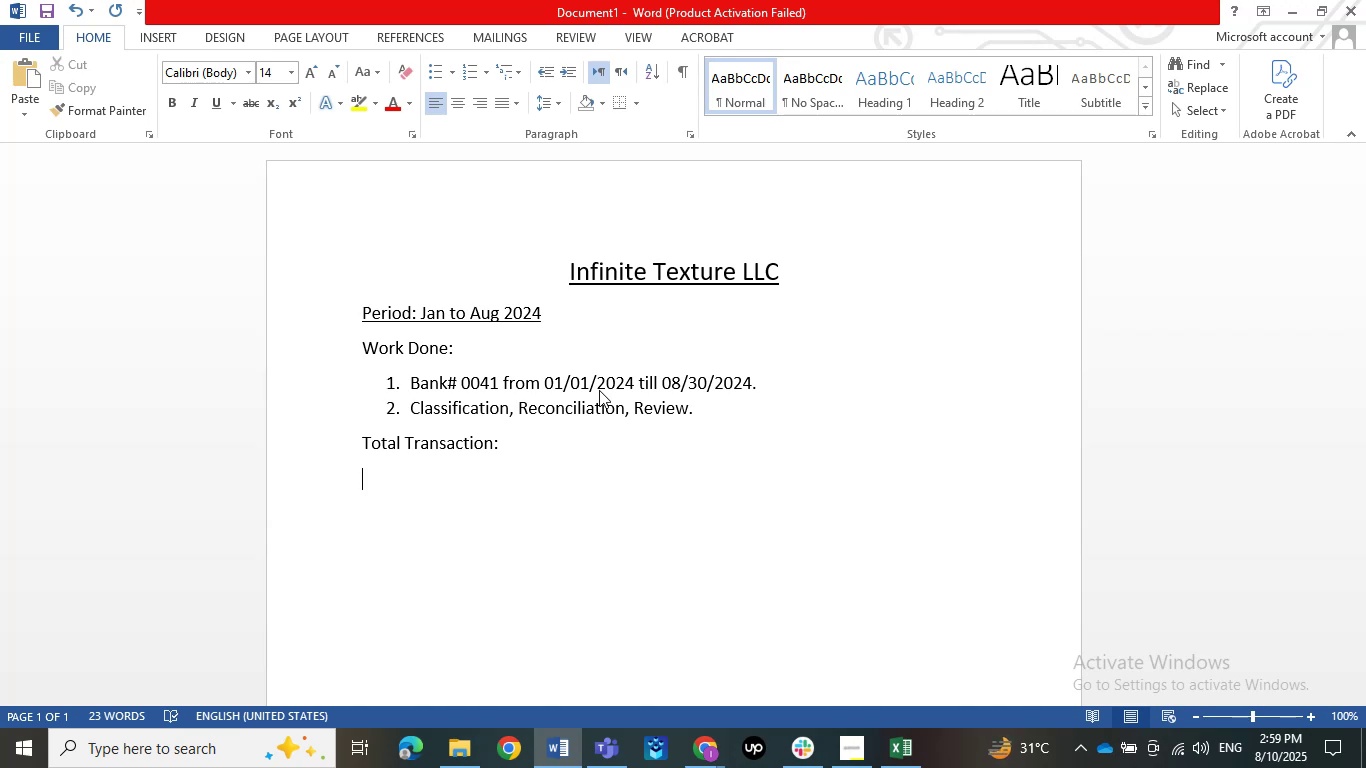 
wait(6.67)
 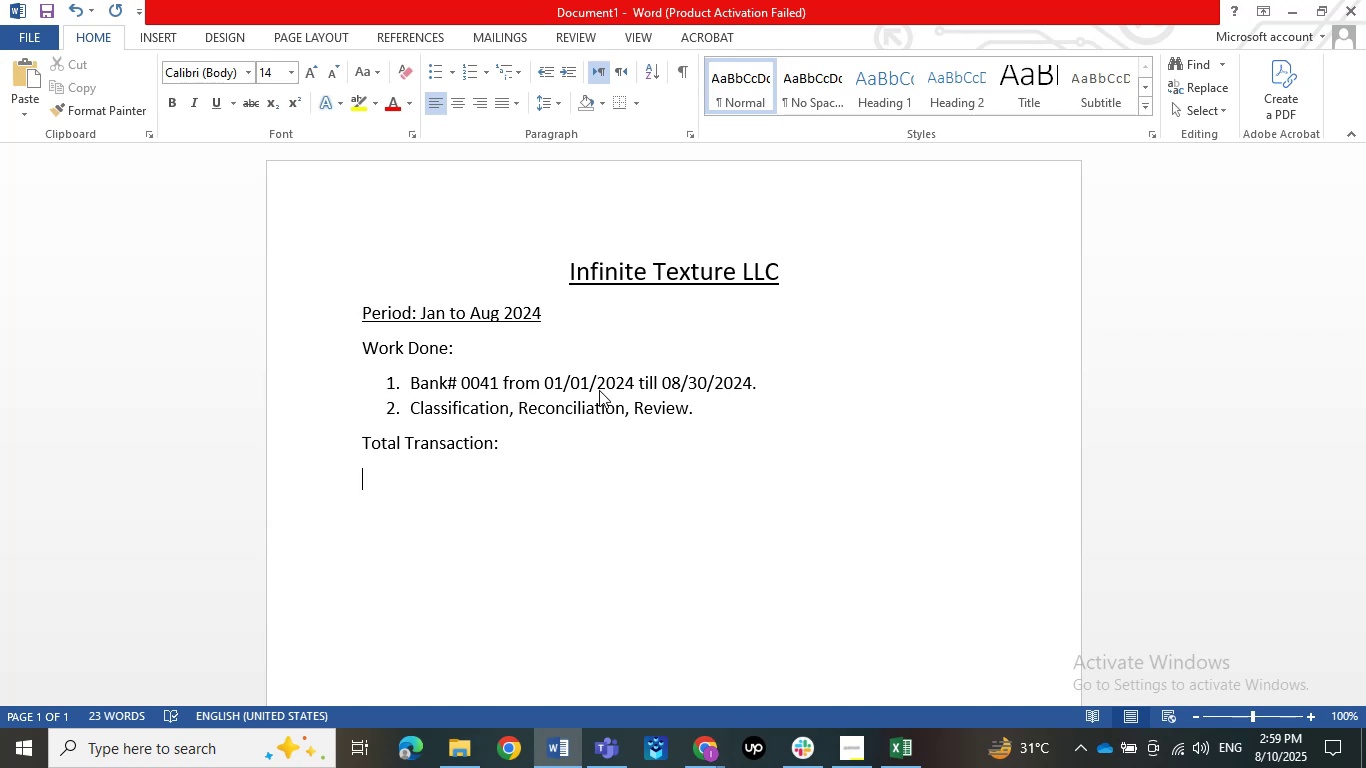 
type(Total)
key(Backspace)
key(Backspace)
key(Backspace)
key(Backspace)
key(Backspace)
type(Es)
key(Backspace)
type(ST Time:)
 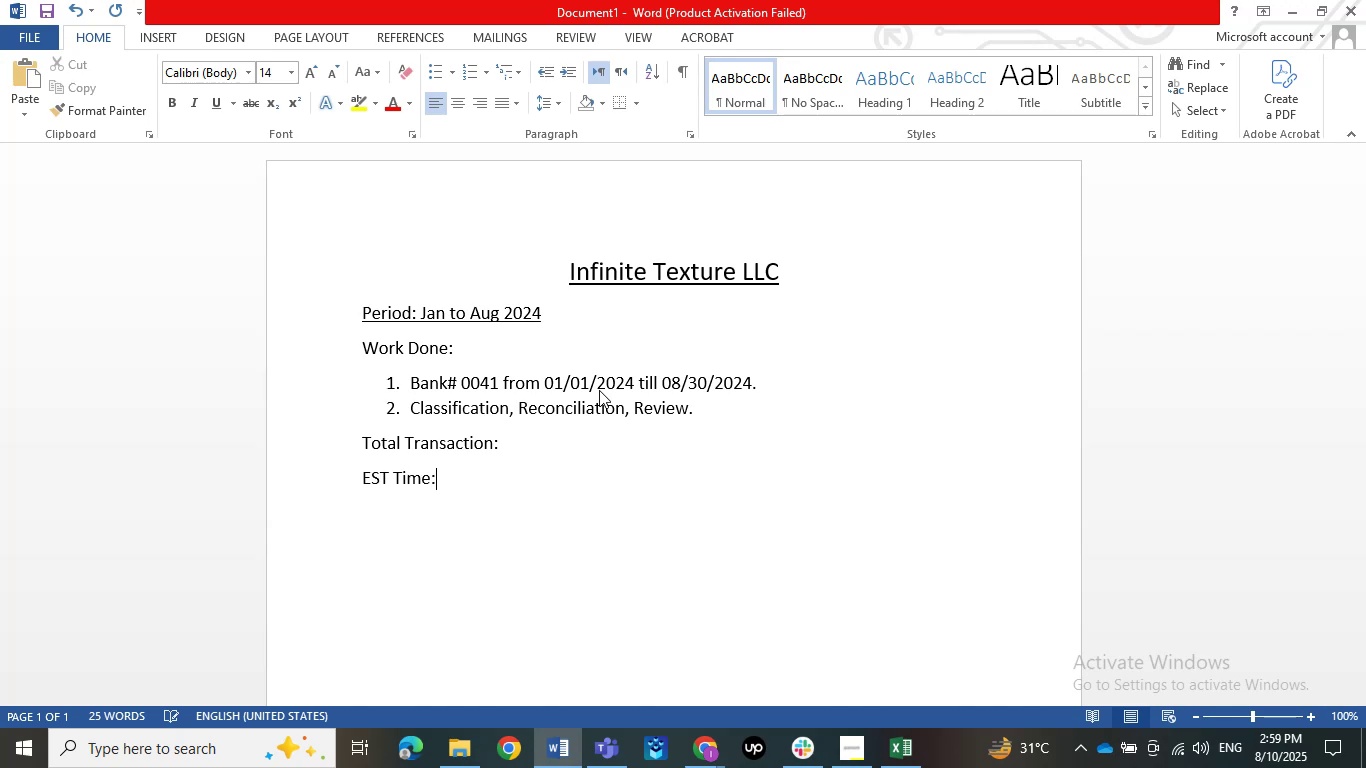 
key(Enter)
 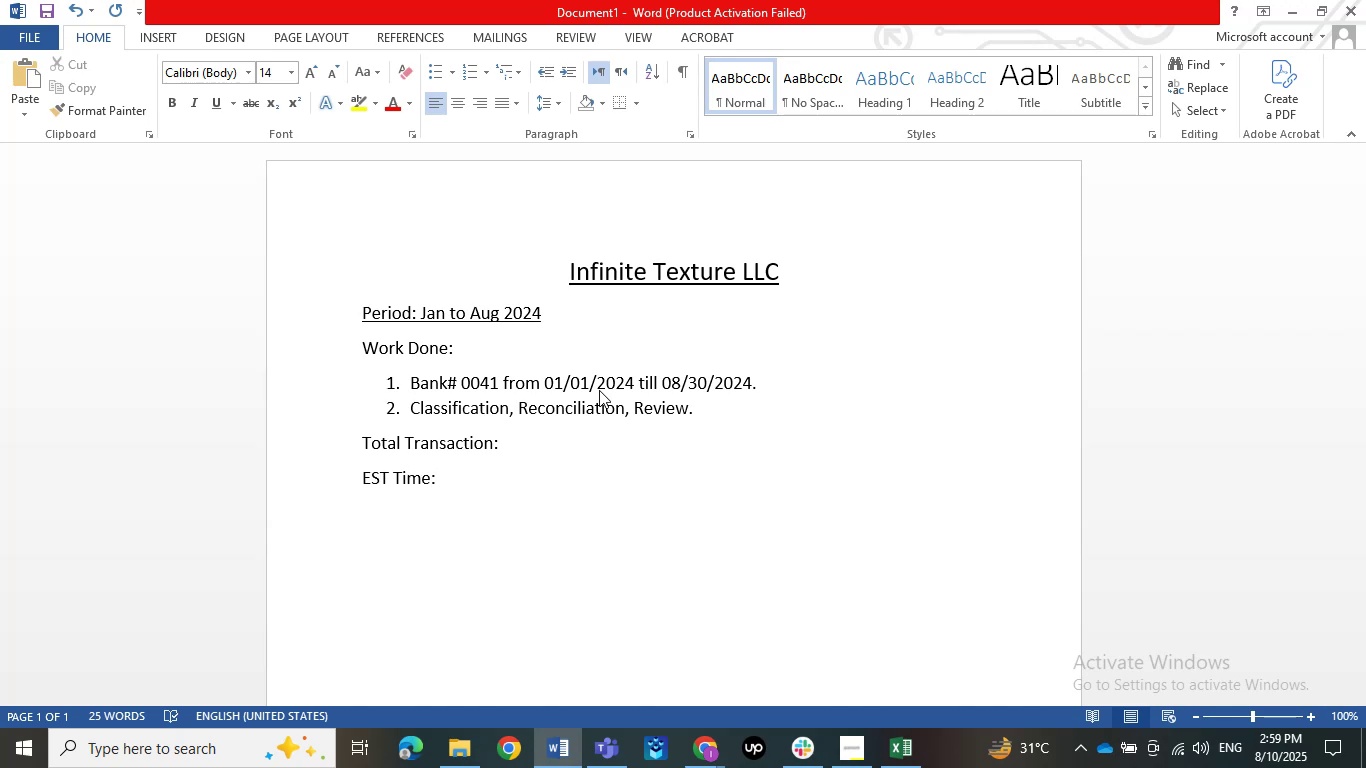 
wait(5.82)
 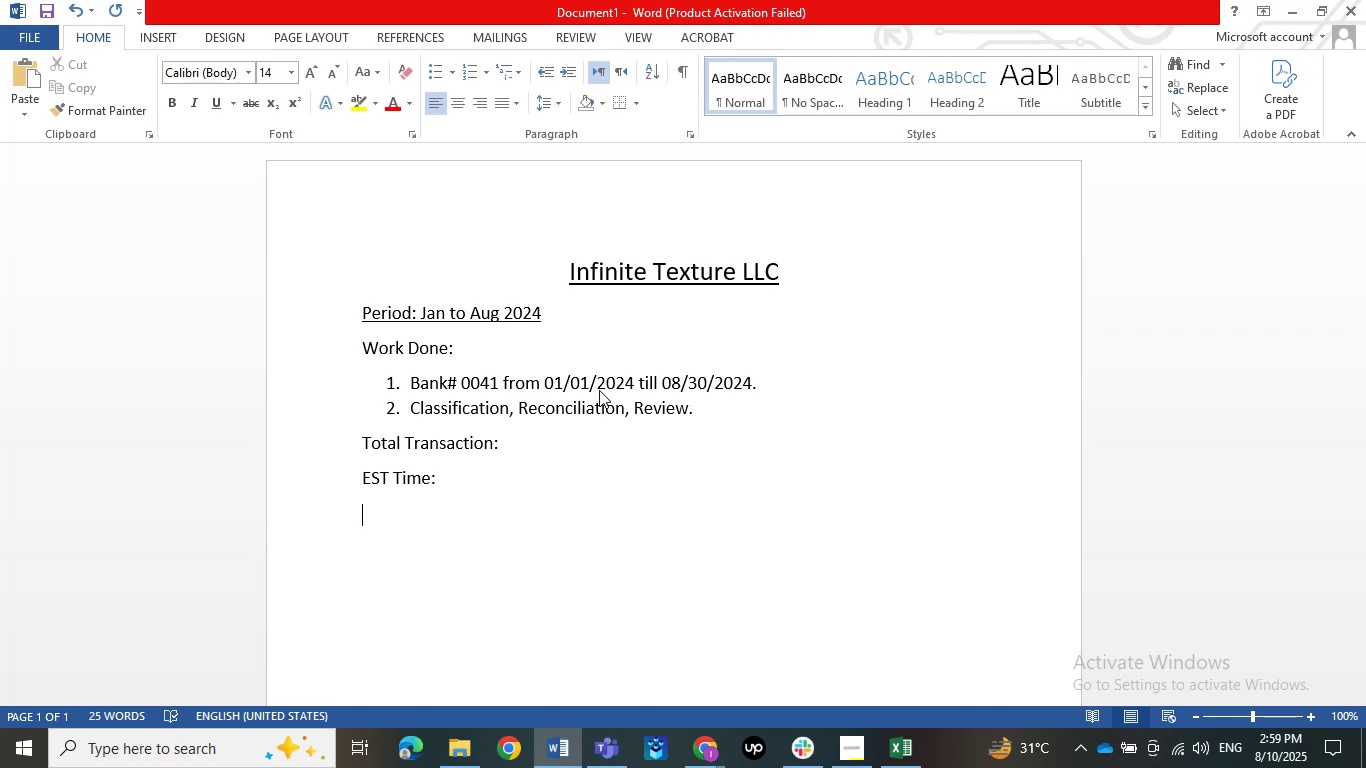 
type(Total time:)
 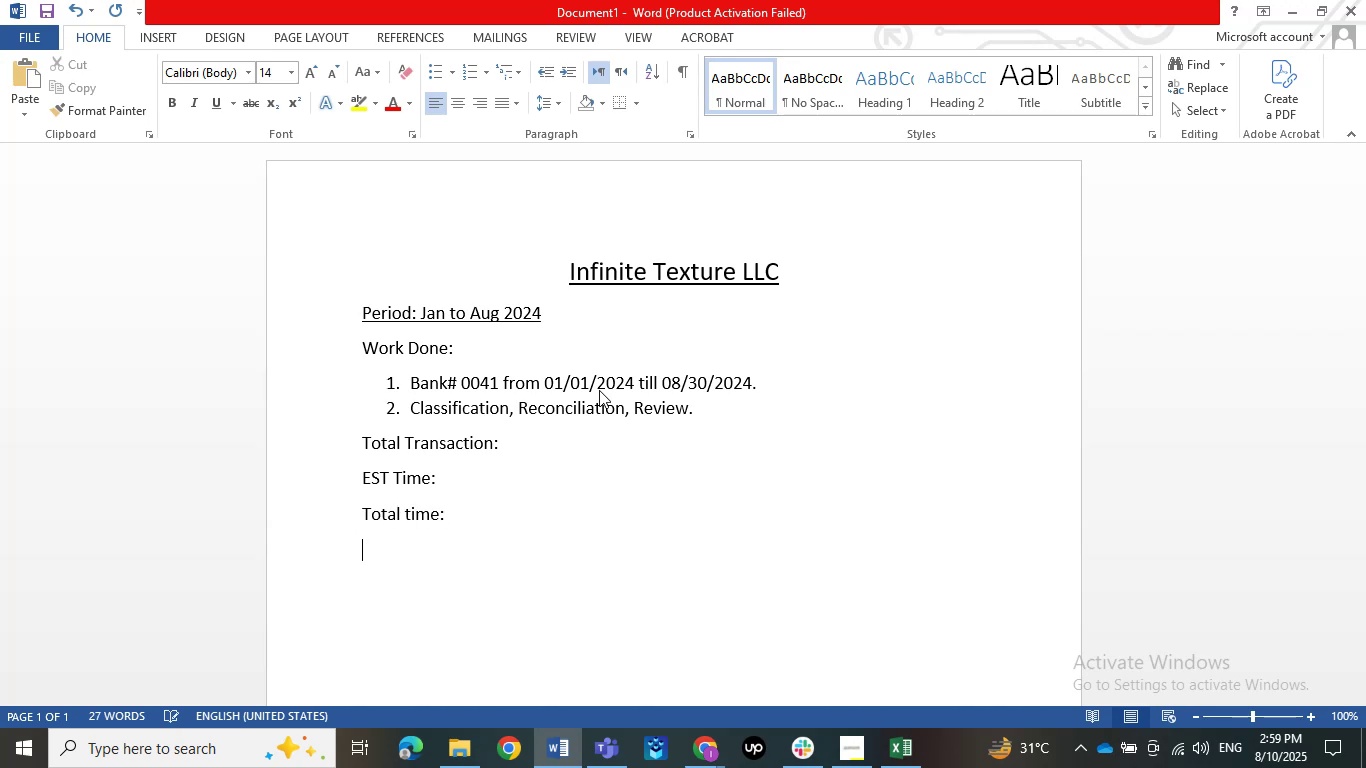 
 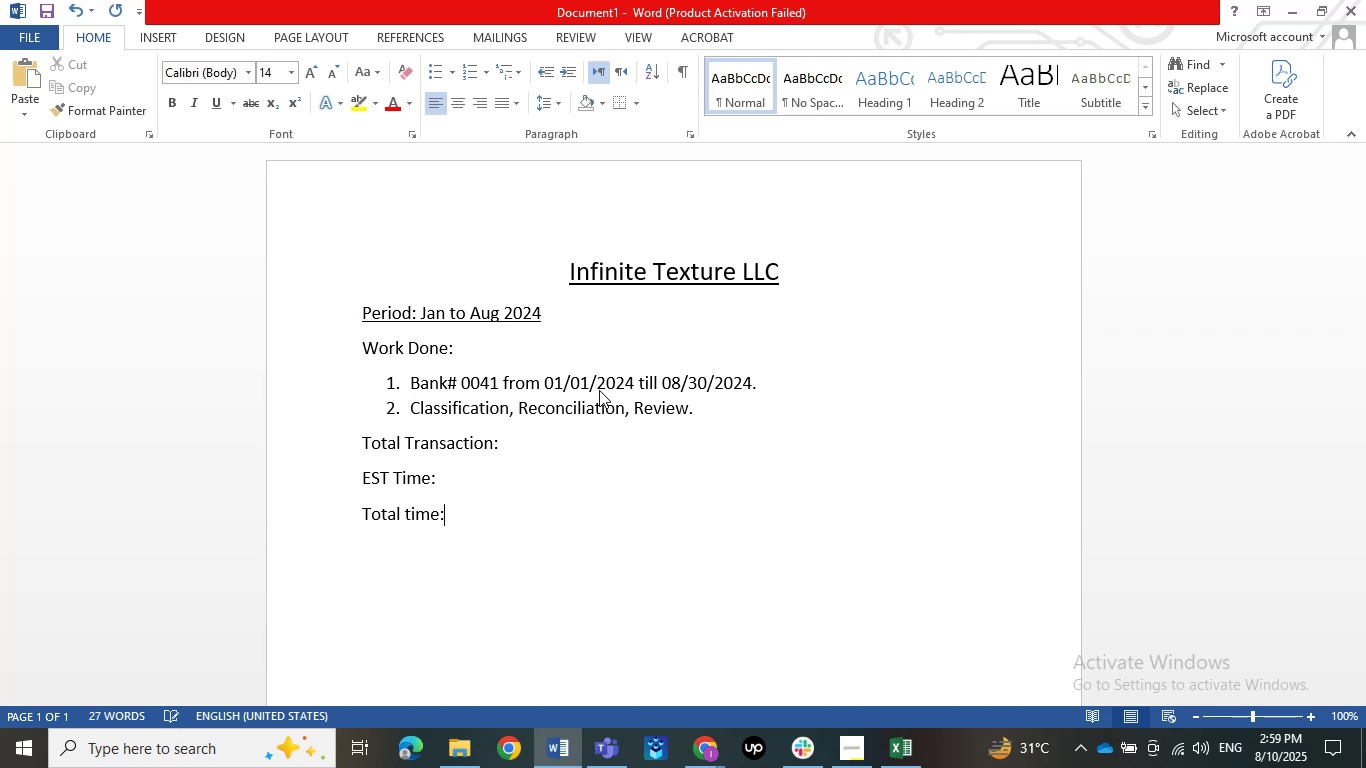 
key(Enter)
 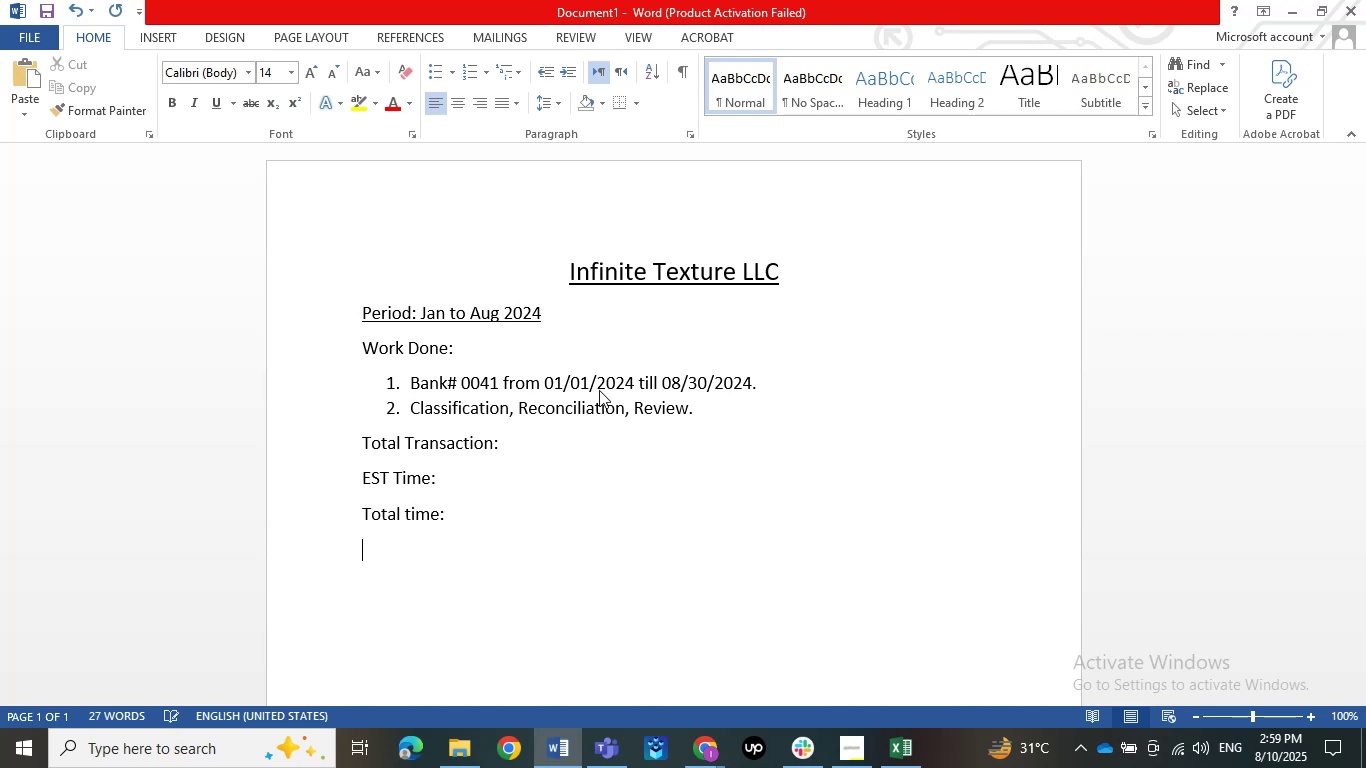 
type(Ivan: )
 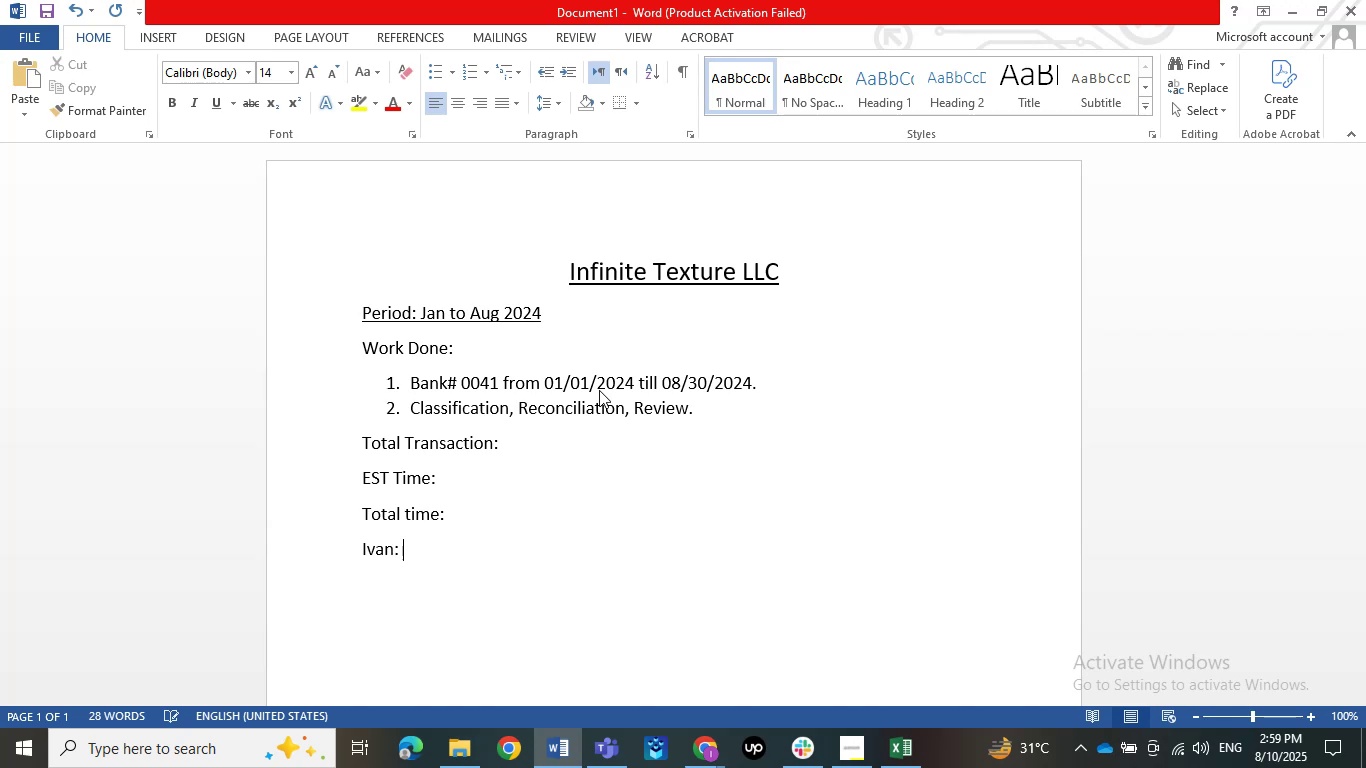 
key(Shift+Enter)
 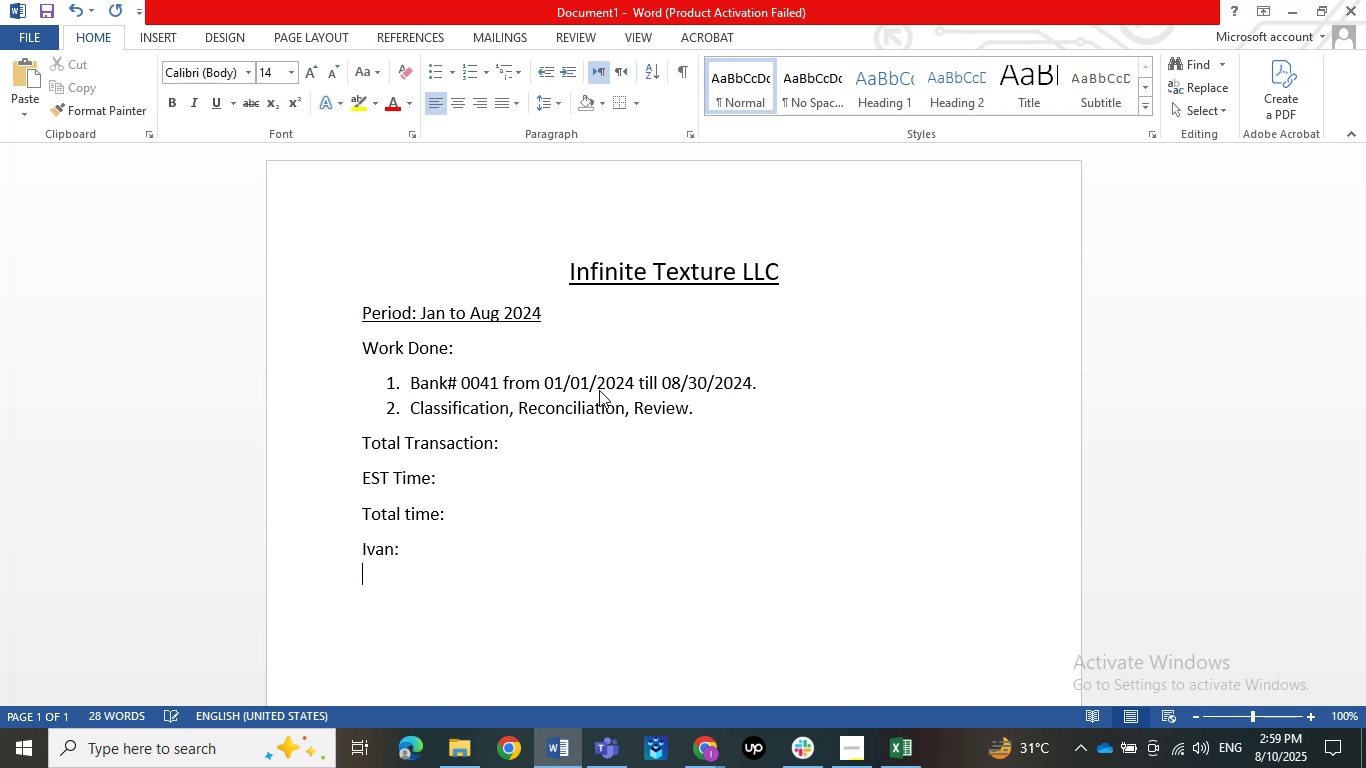 
type(Note)
key(Backspace)
key(Backspace)
key(Backspace)
key(Backspace)
key(Backspace)
 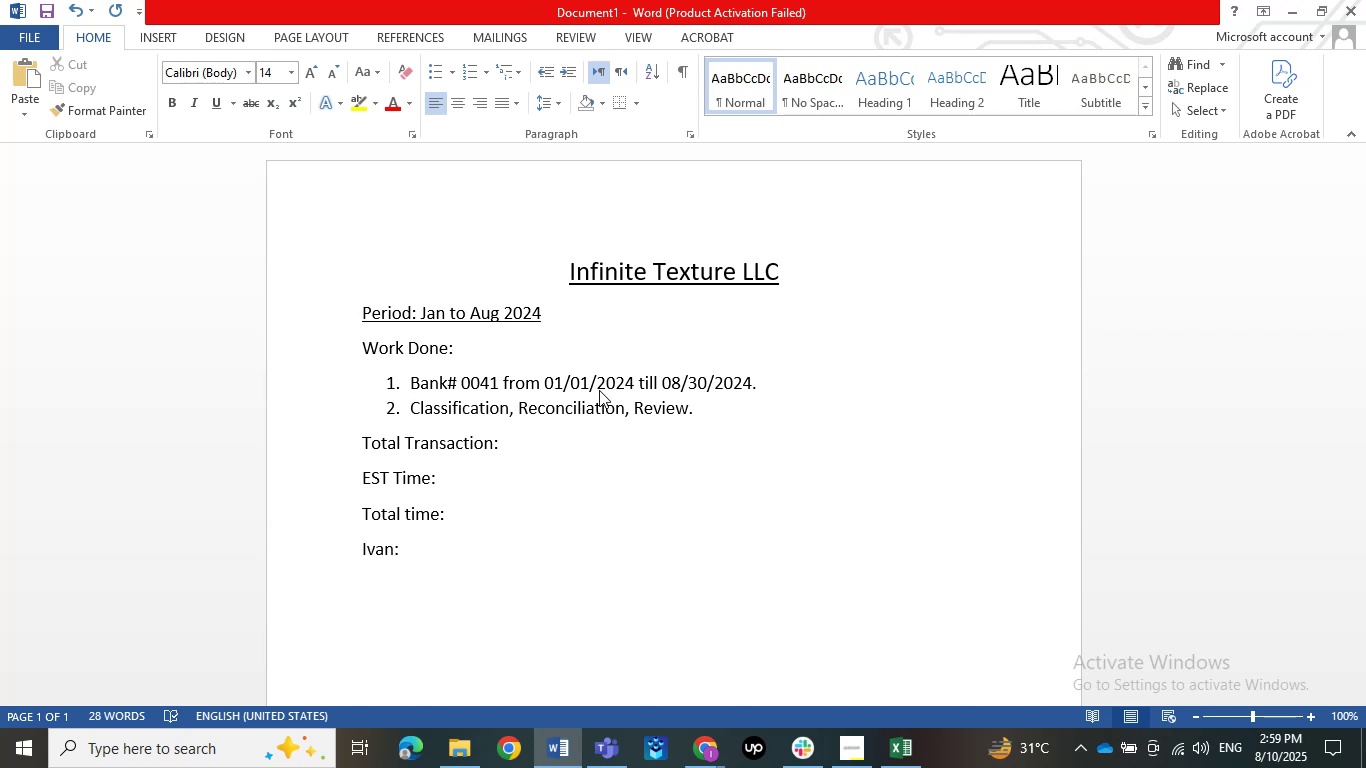 
key(Enter)
 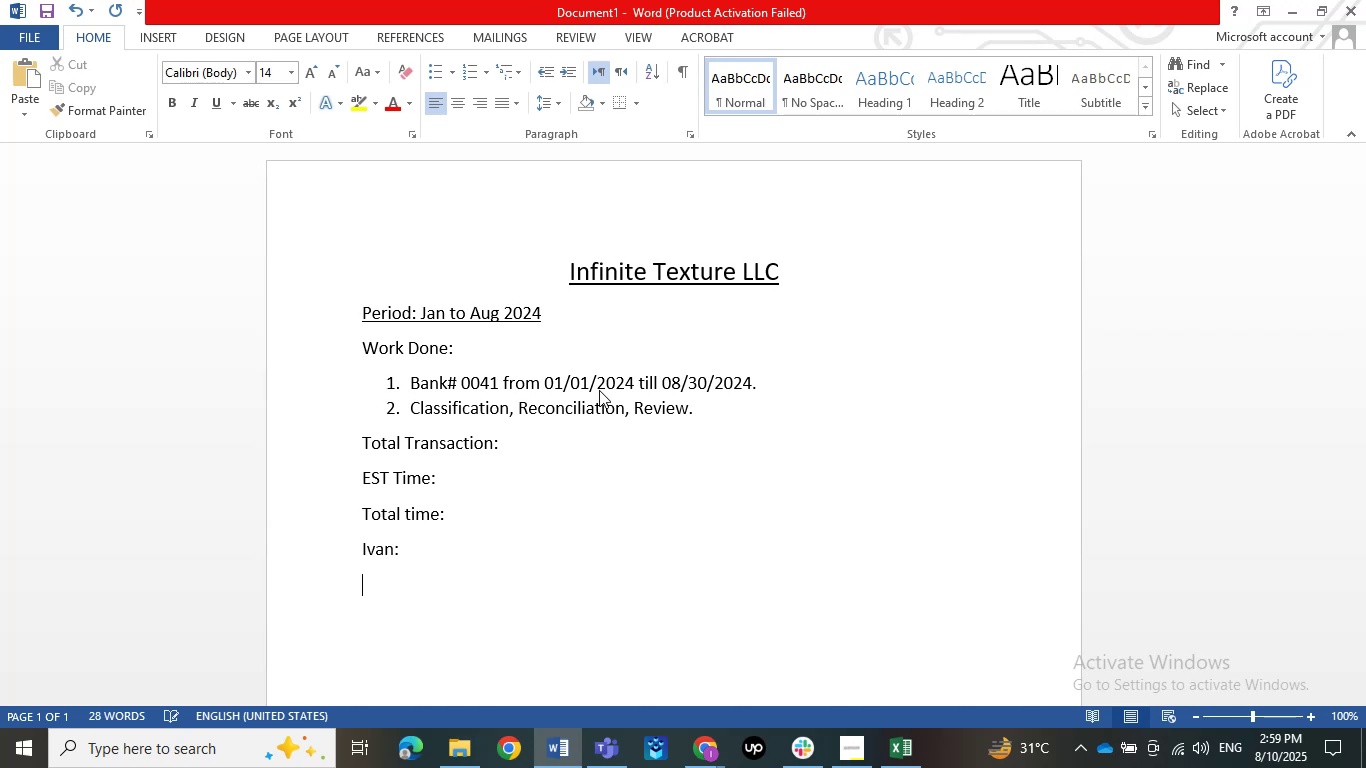 
type(Nor)
key(Backspace)
type(tes)
 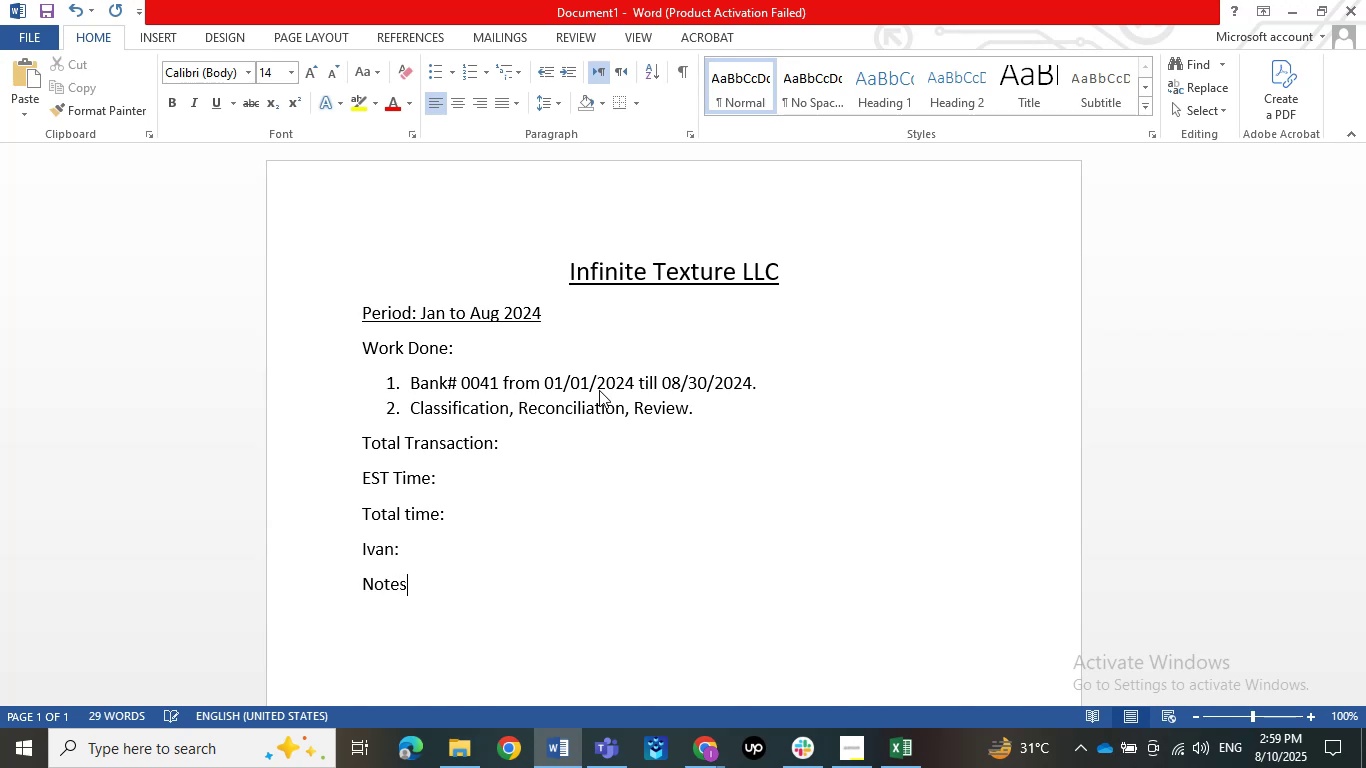 
key(Enter)
 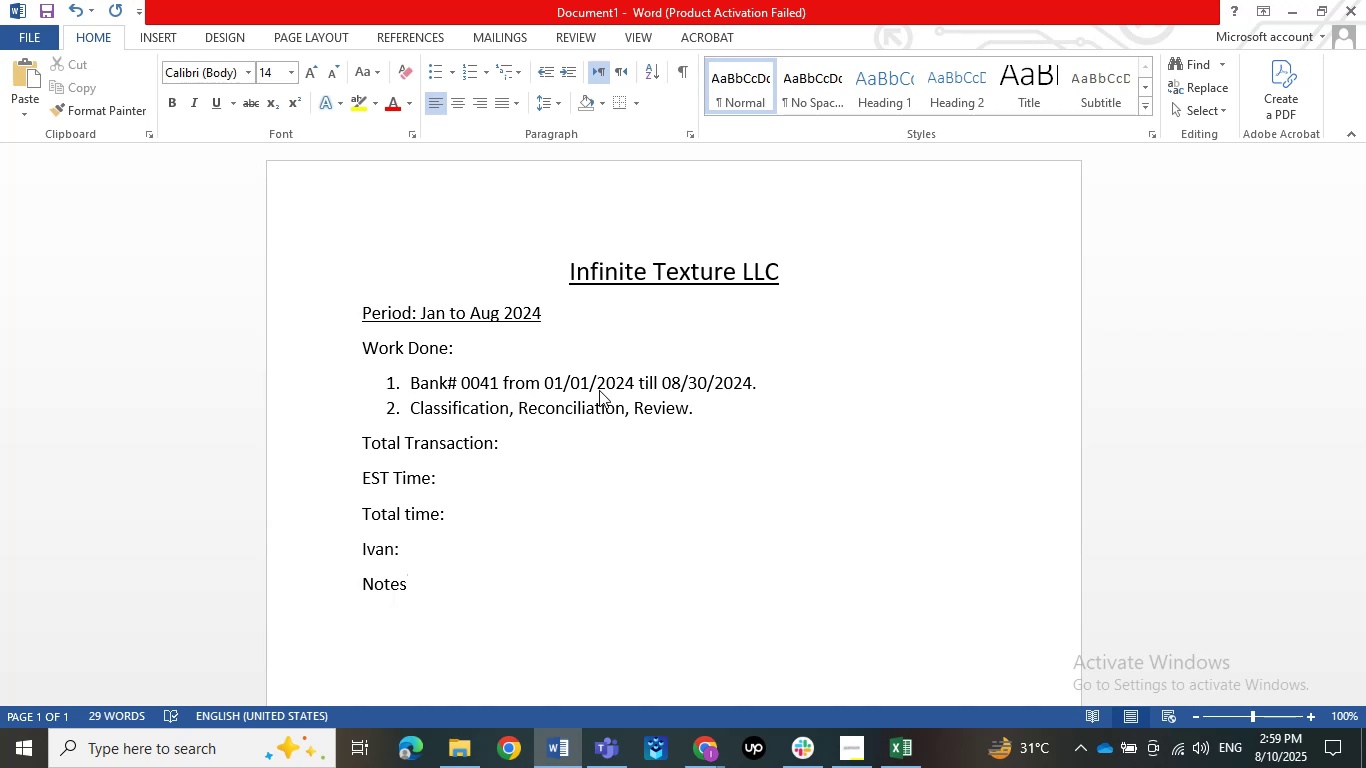 
key(1)
 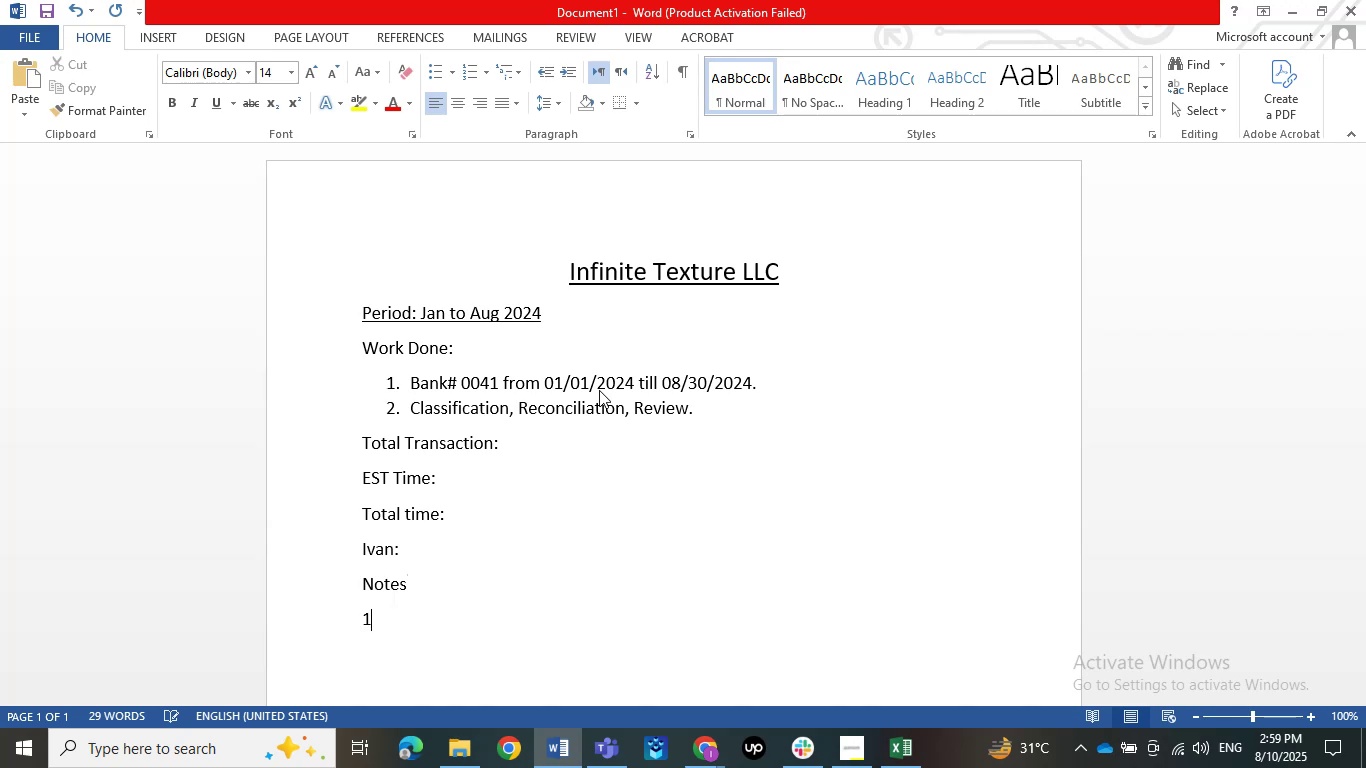 
key(Period)
 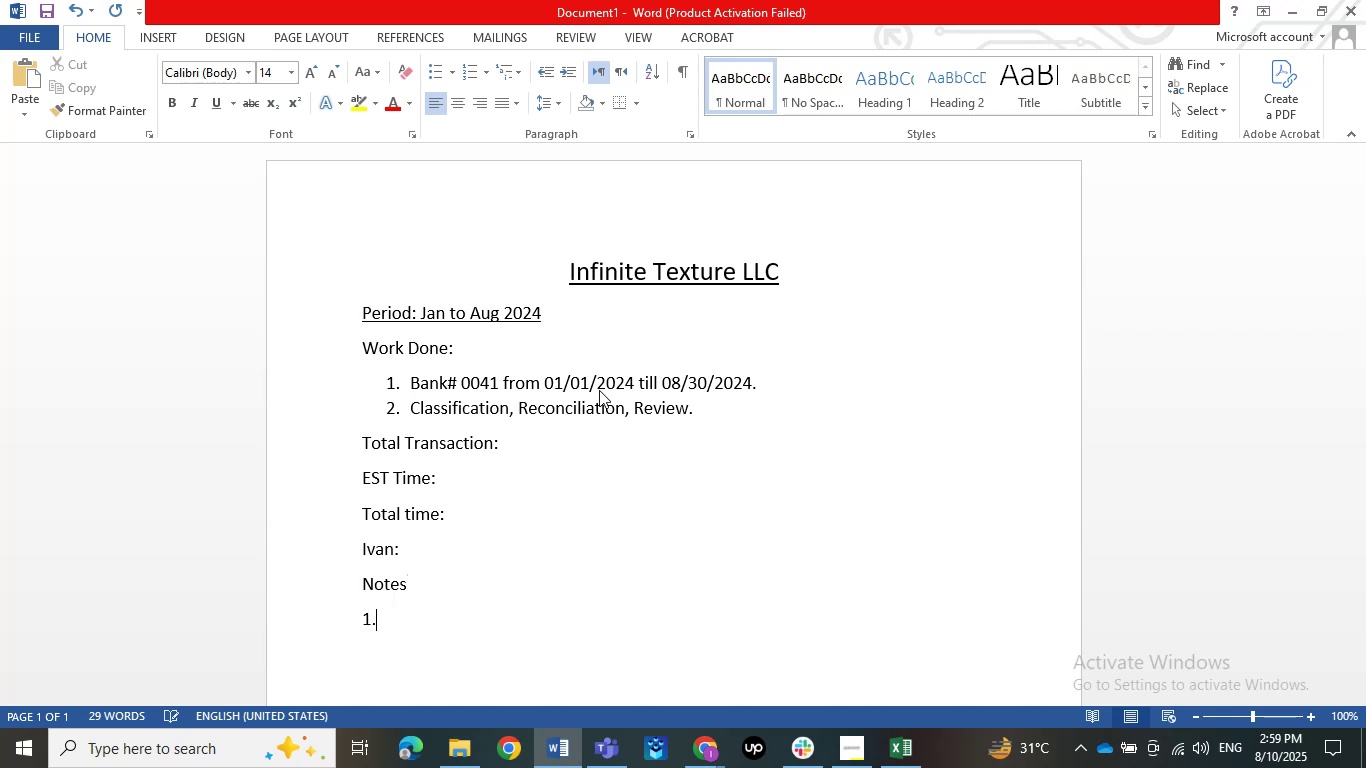 
key(Space)
 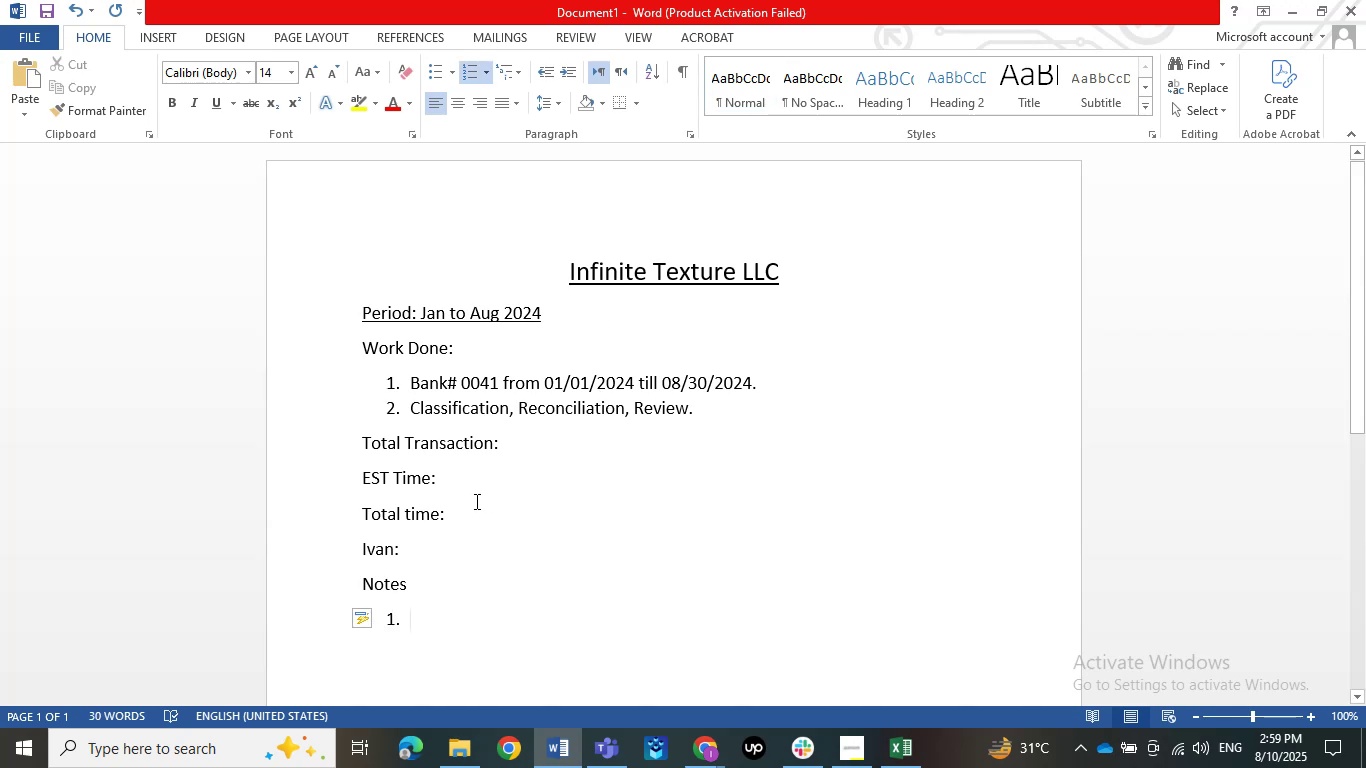 
left_click([470, 545])
 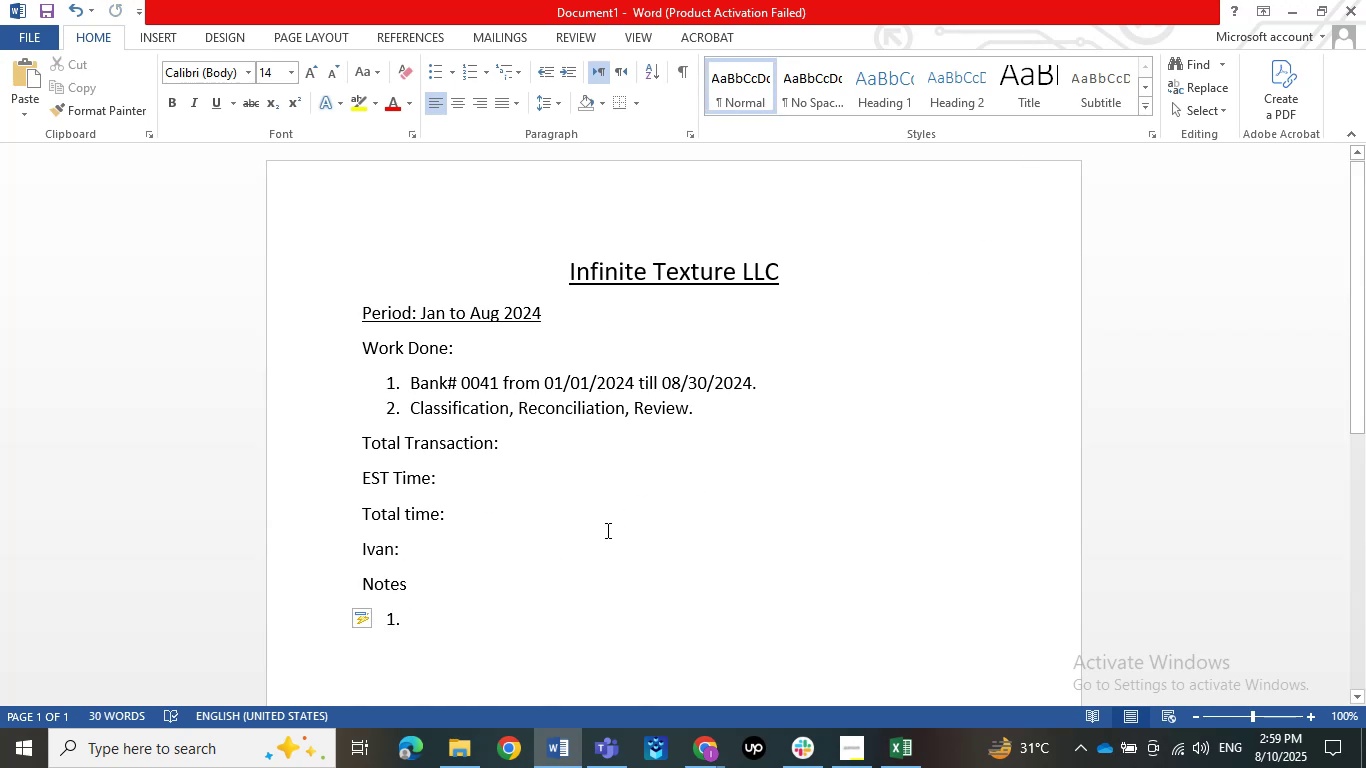 
wait(7.16)
 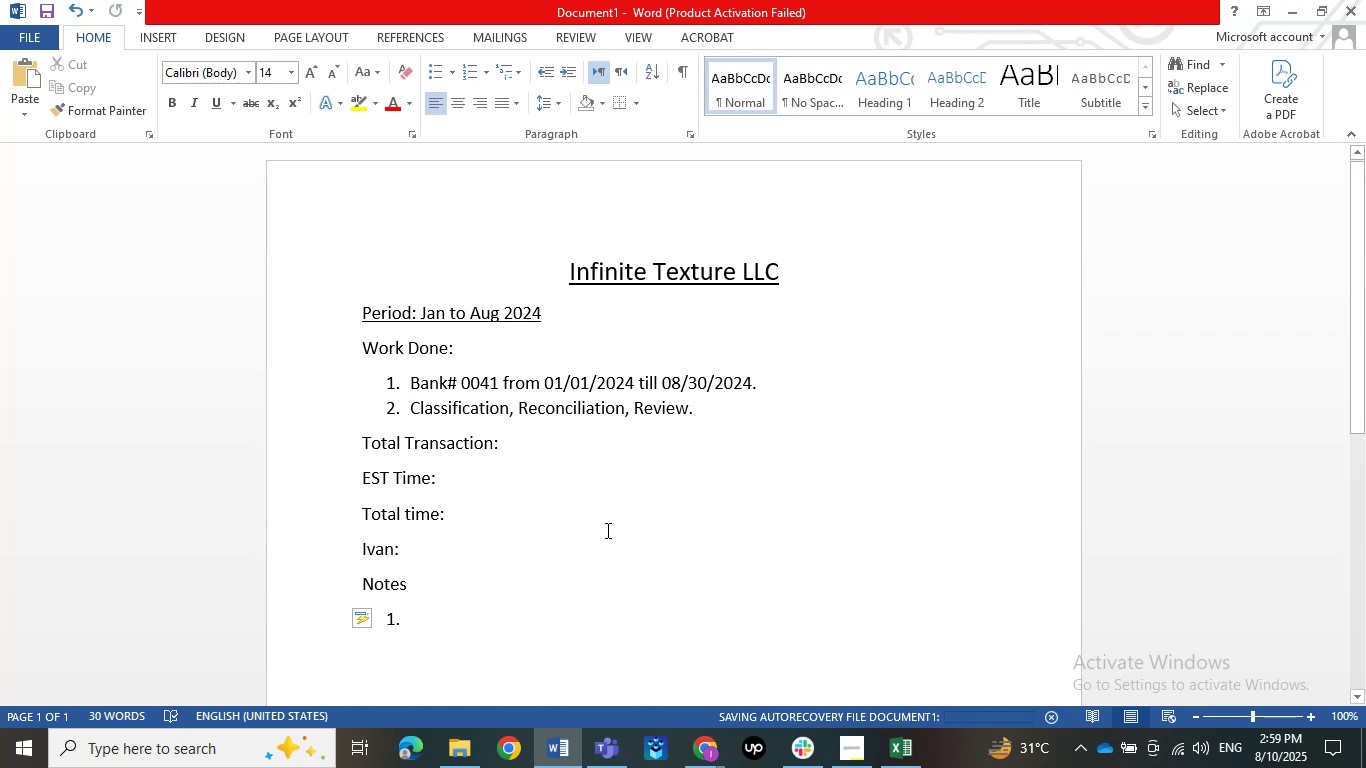 
type(8hr)
 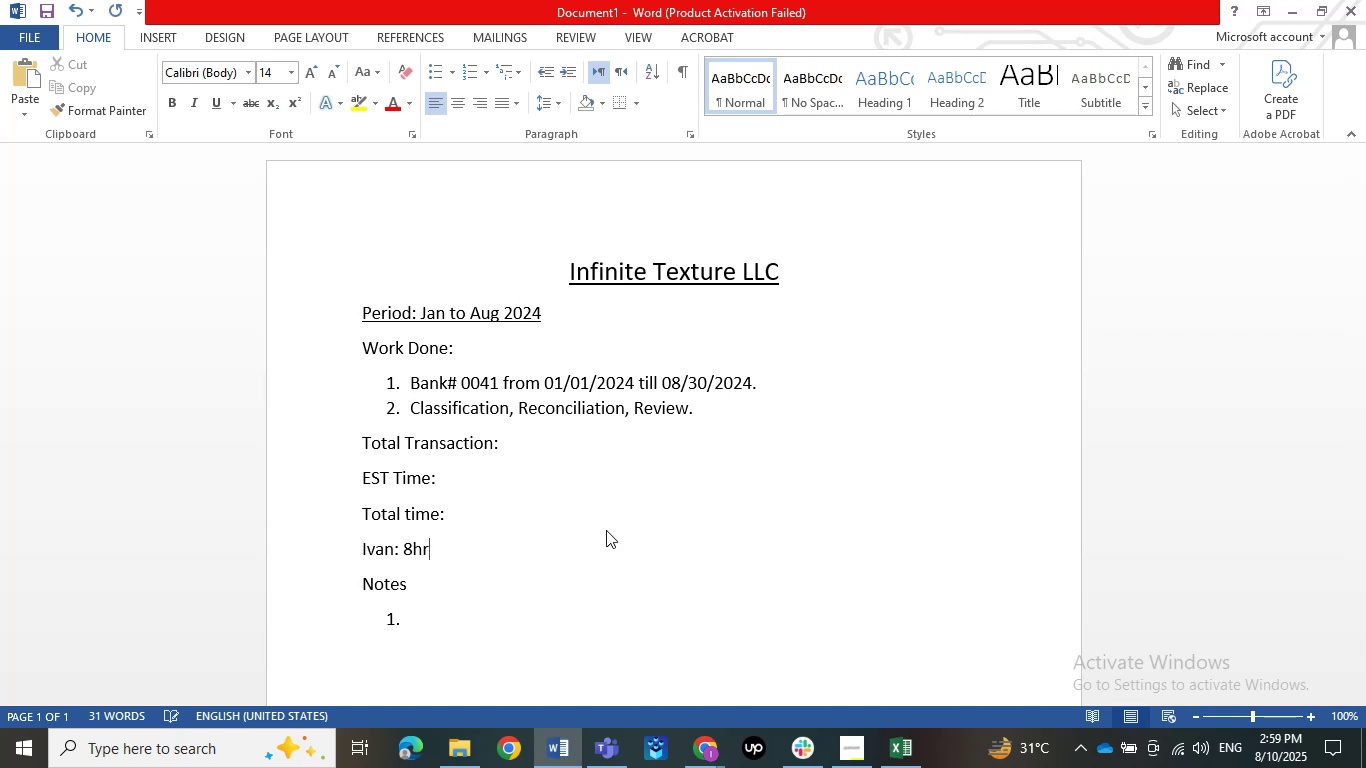 
key(ArrowUp)
 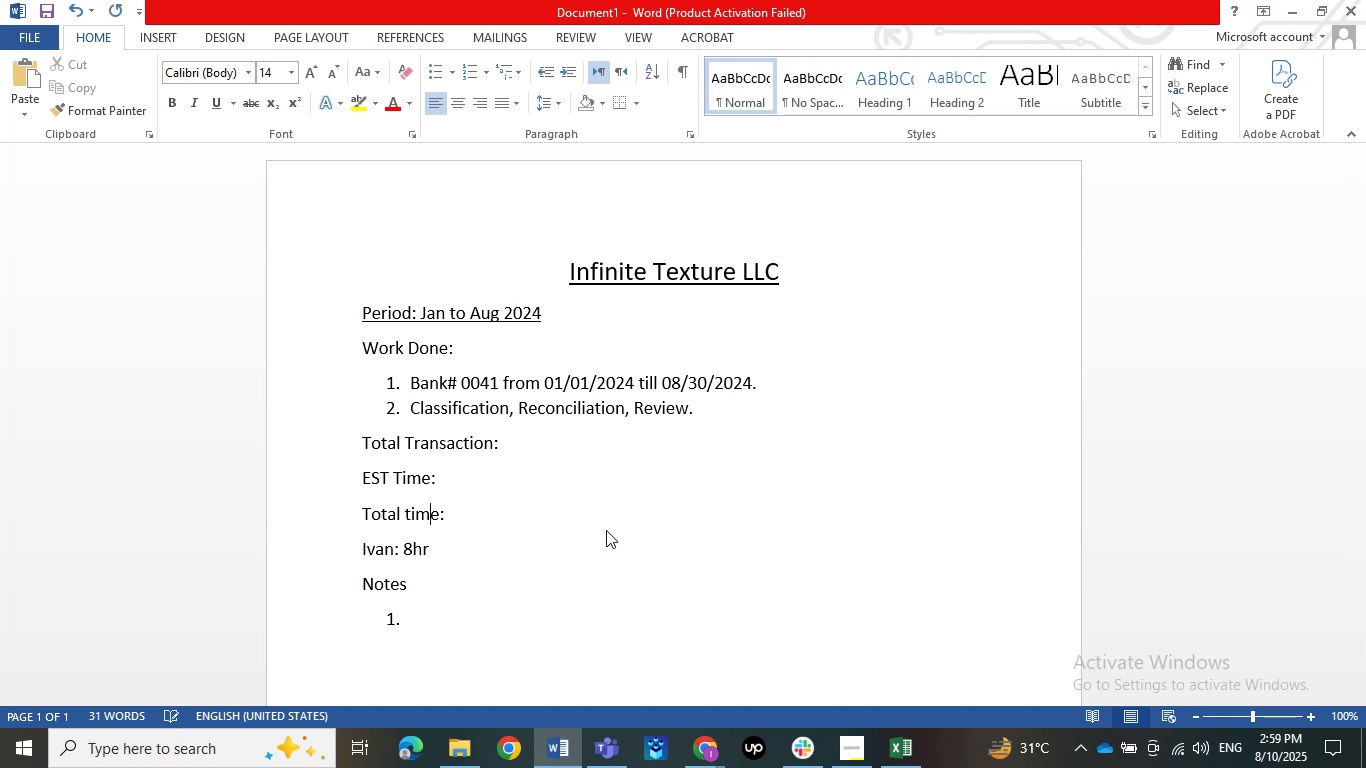 
key(ArrowRight)
 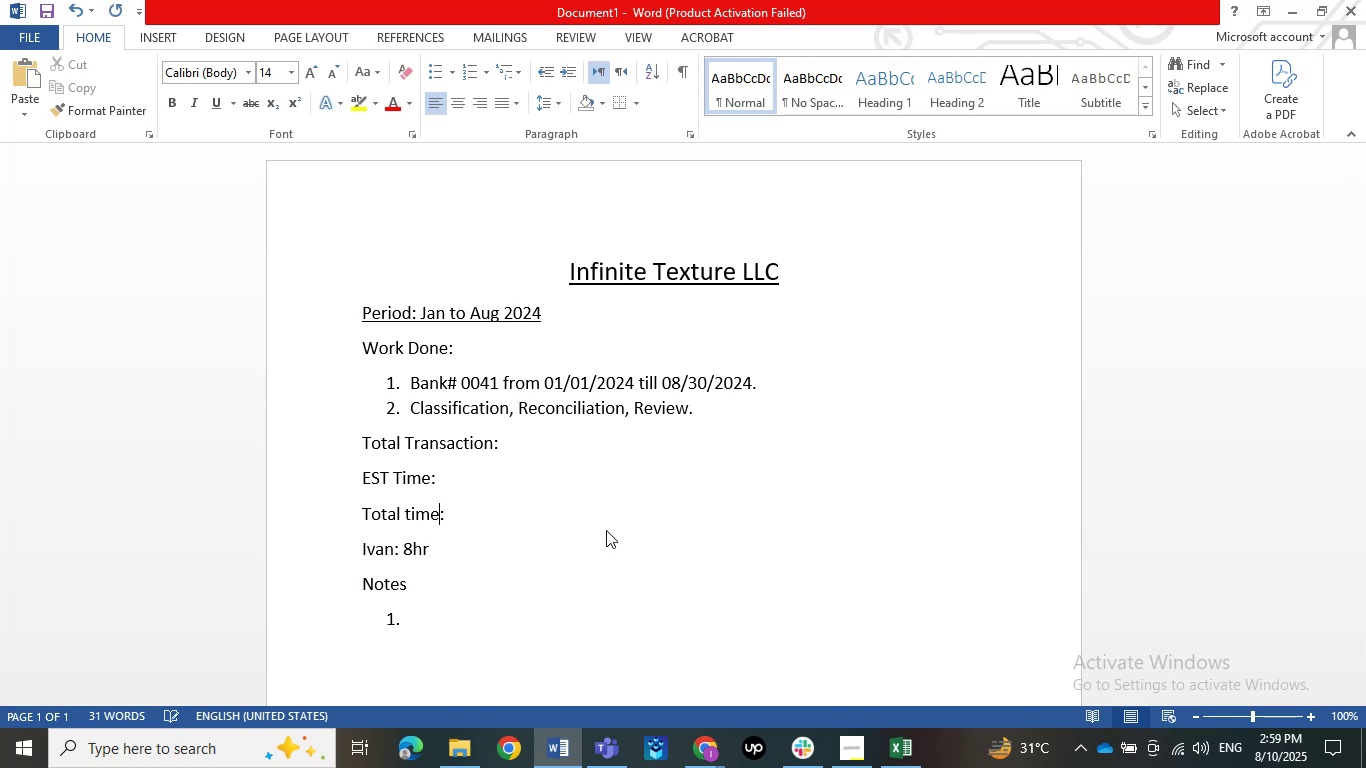 
key(ArrowRight)
 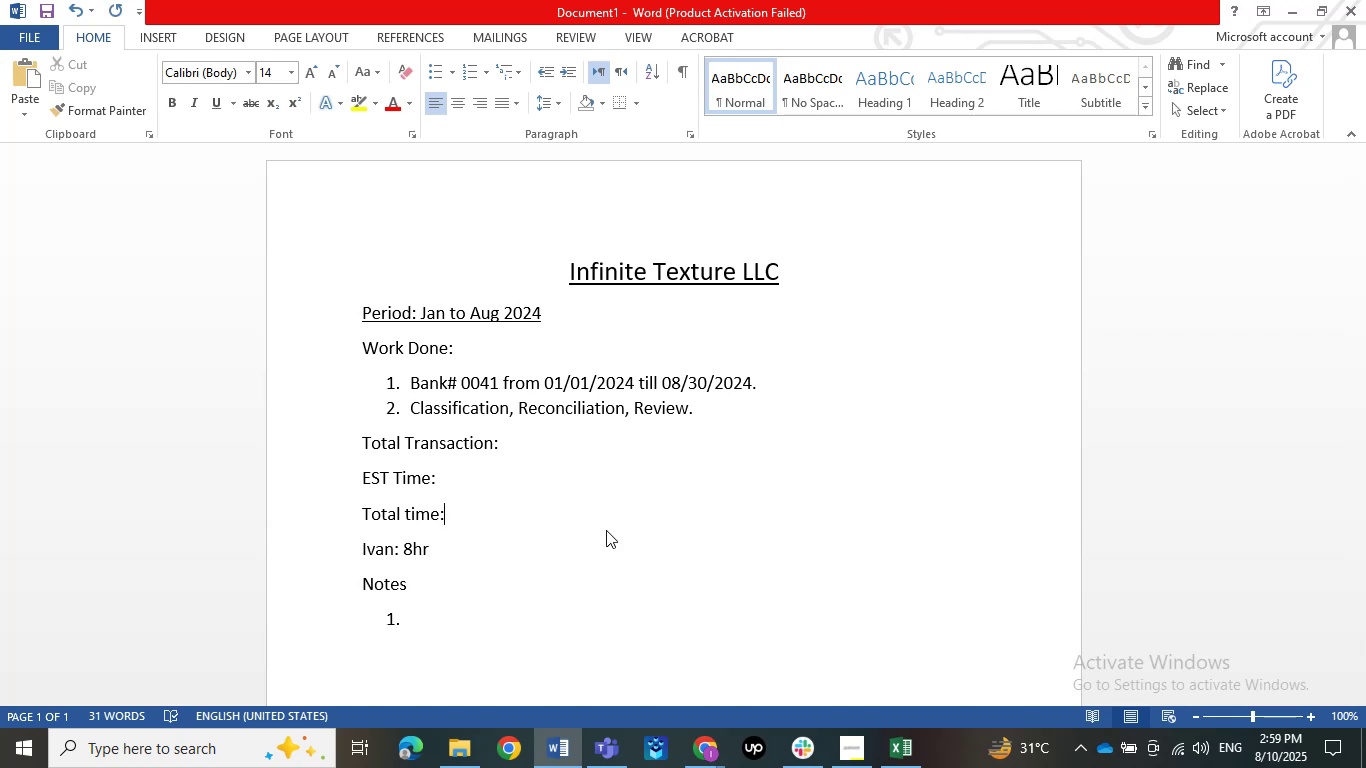 
type( *hr)
 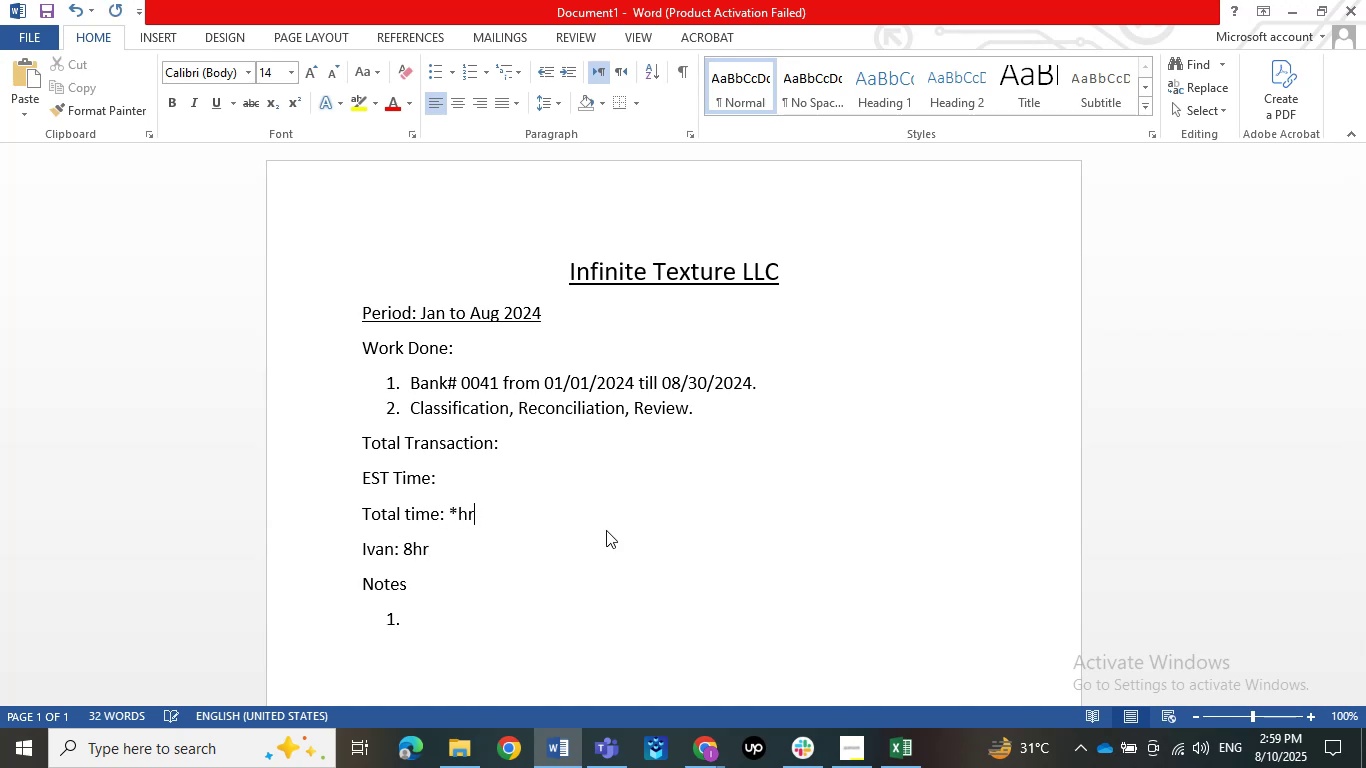 
key(ArrowLeft)
 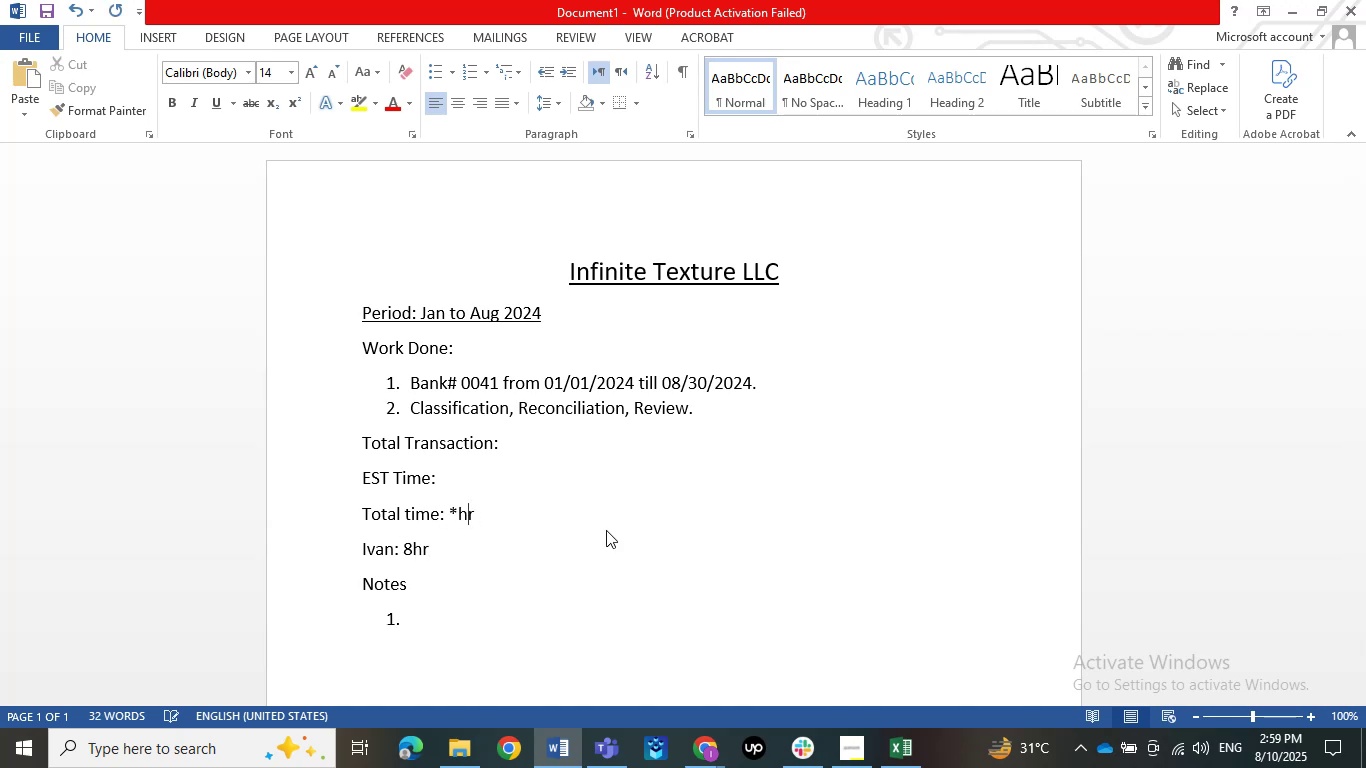 
key(ArrowLeft)
 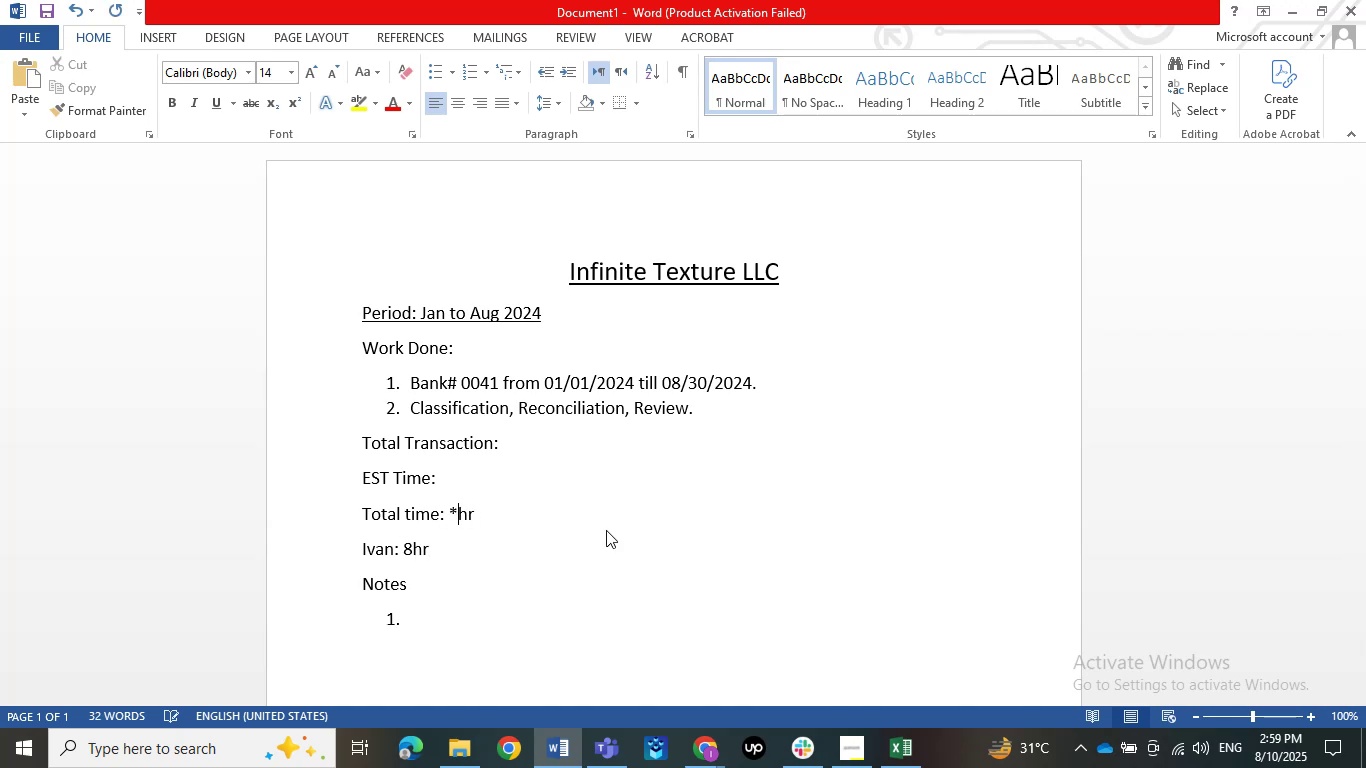 
key(Backspace)
 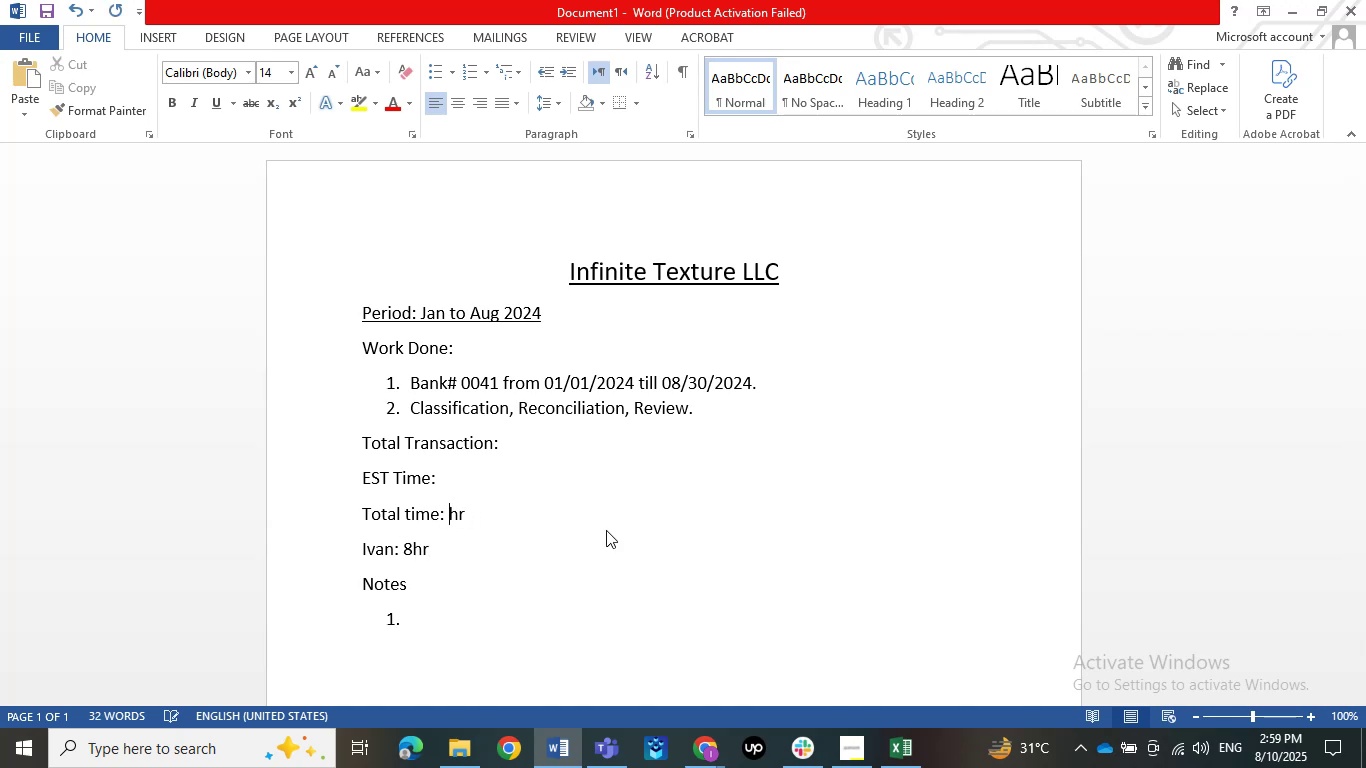 
key(8)
 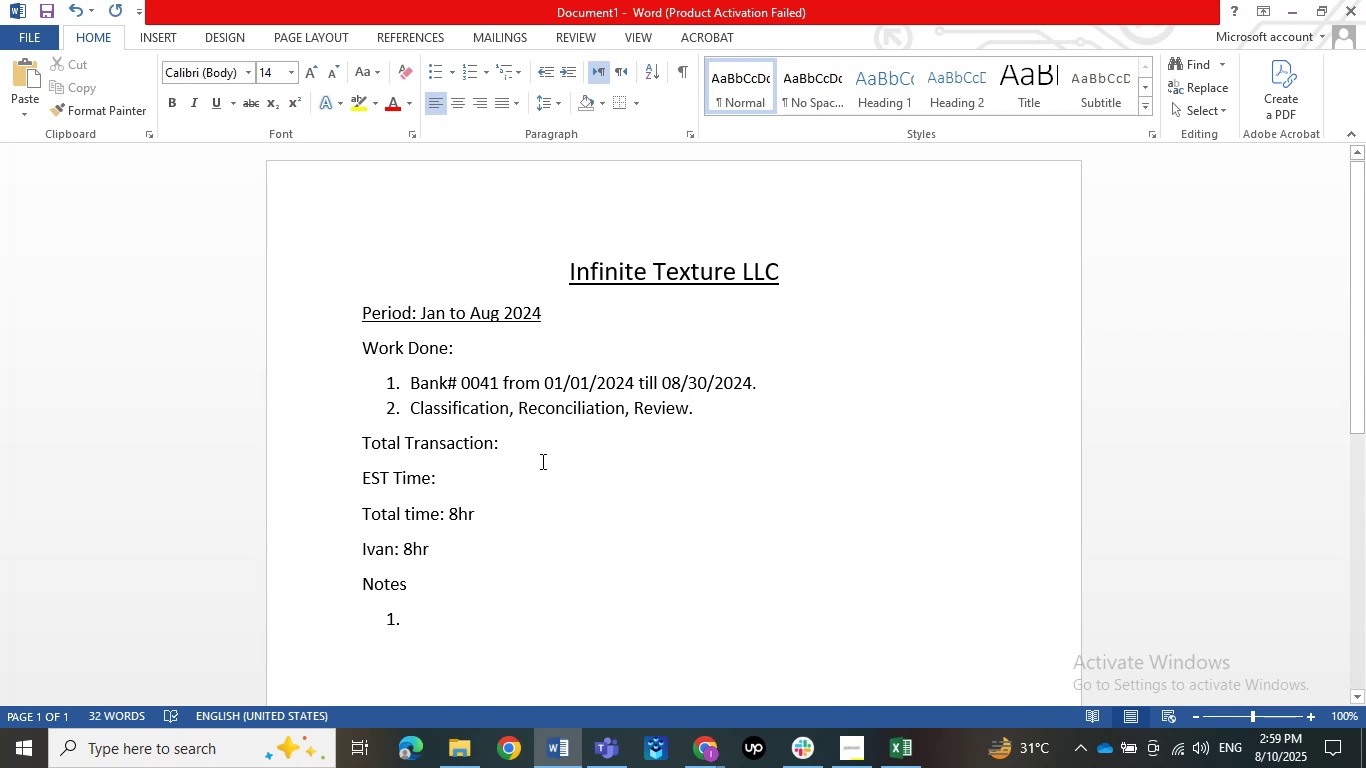 
left_click([541, 610])
 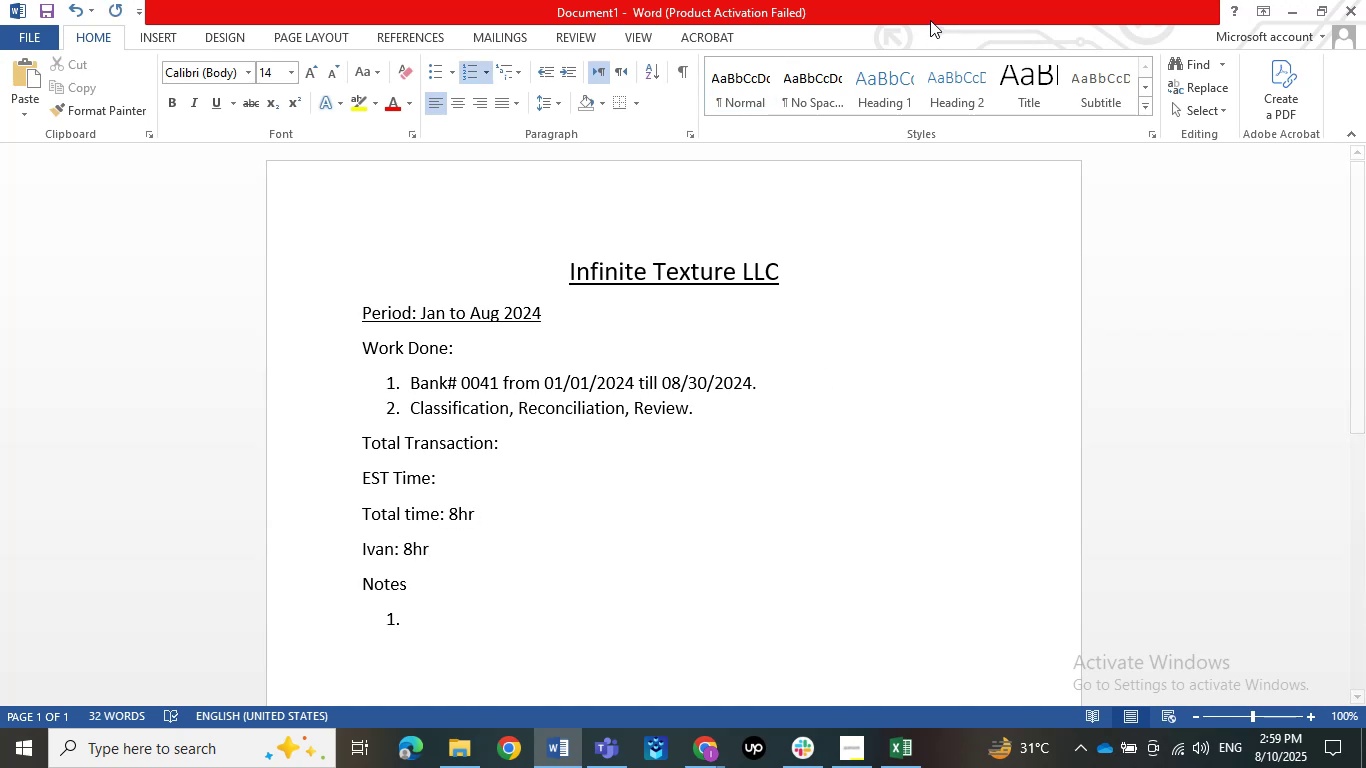 
left_click_drag(start_coordinate=[924, 16], to_coordinate=[699, 261])
 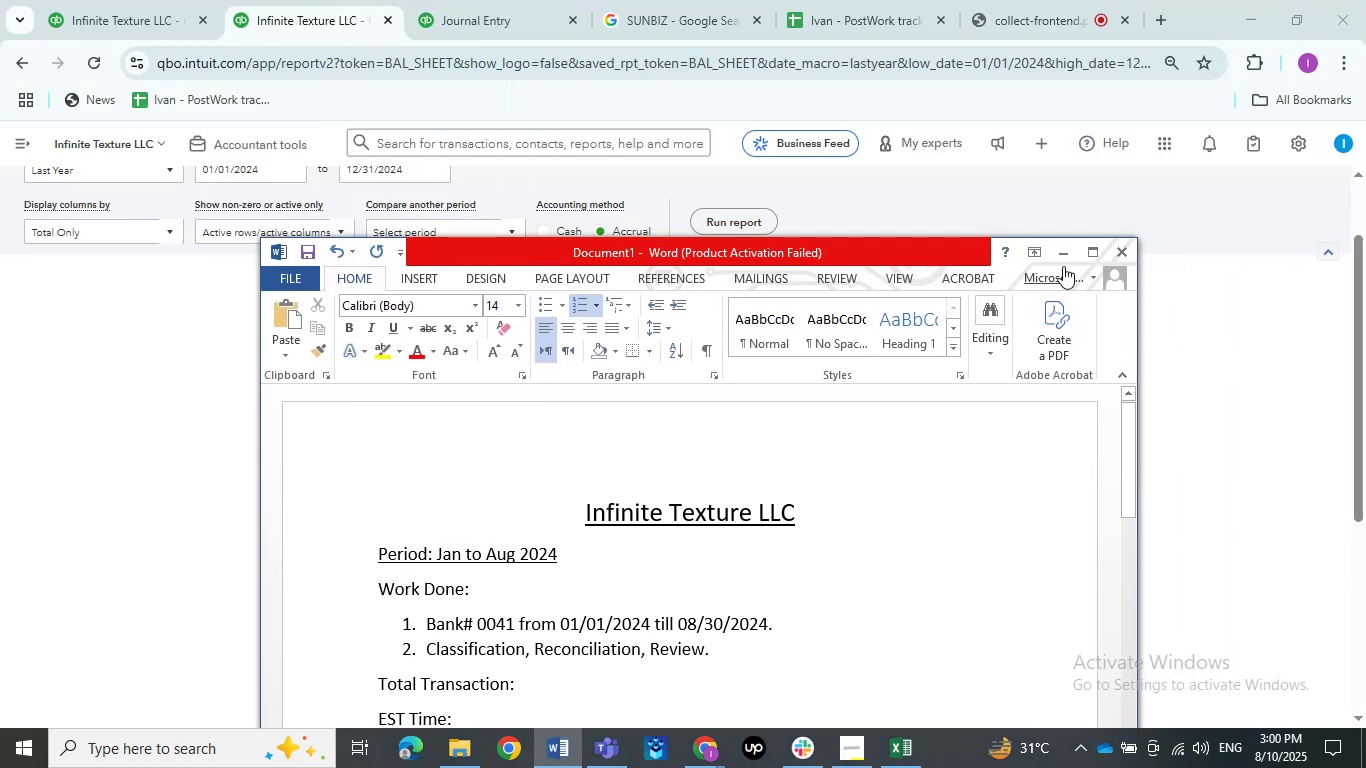 
left_click([1060, 257])
 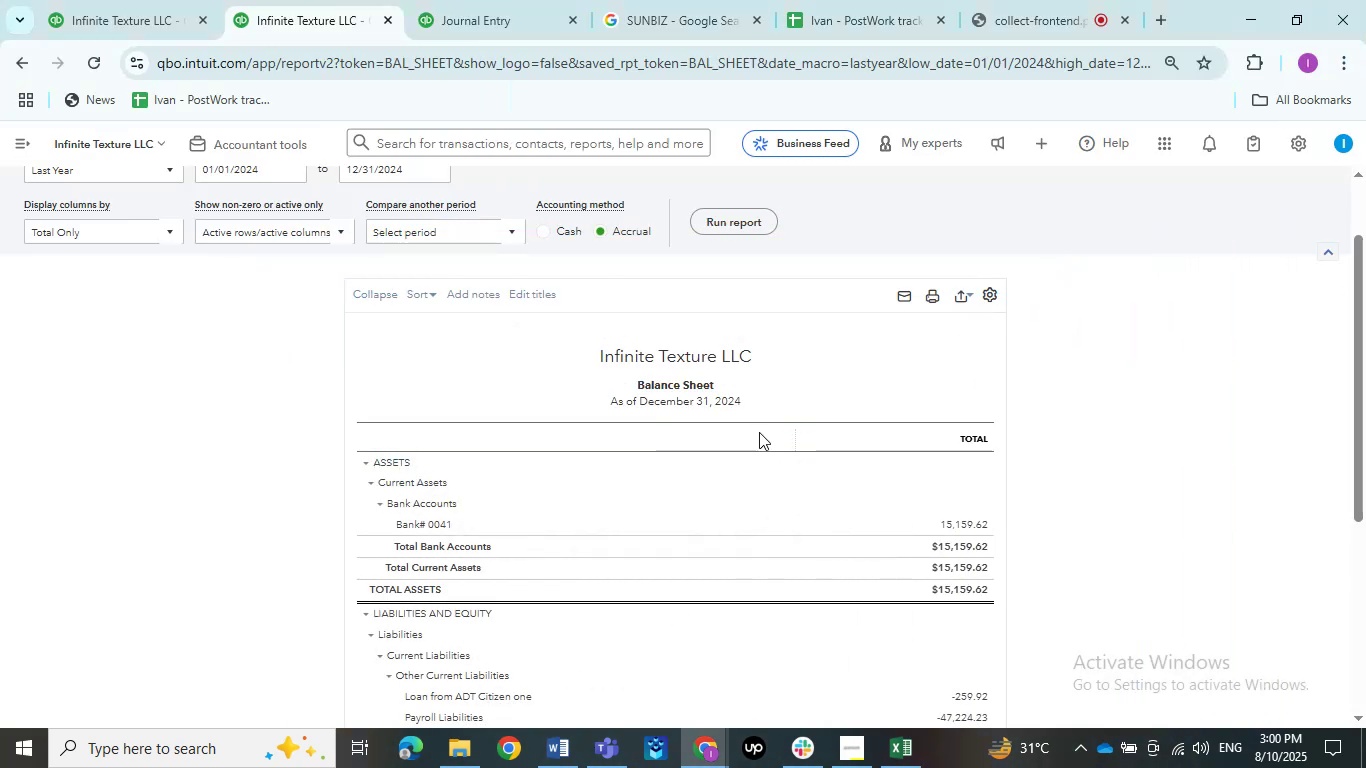 
scroll: coordinate [756, 436], scroll_direction: down, amount: 1.0
 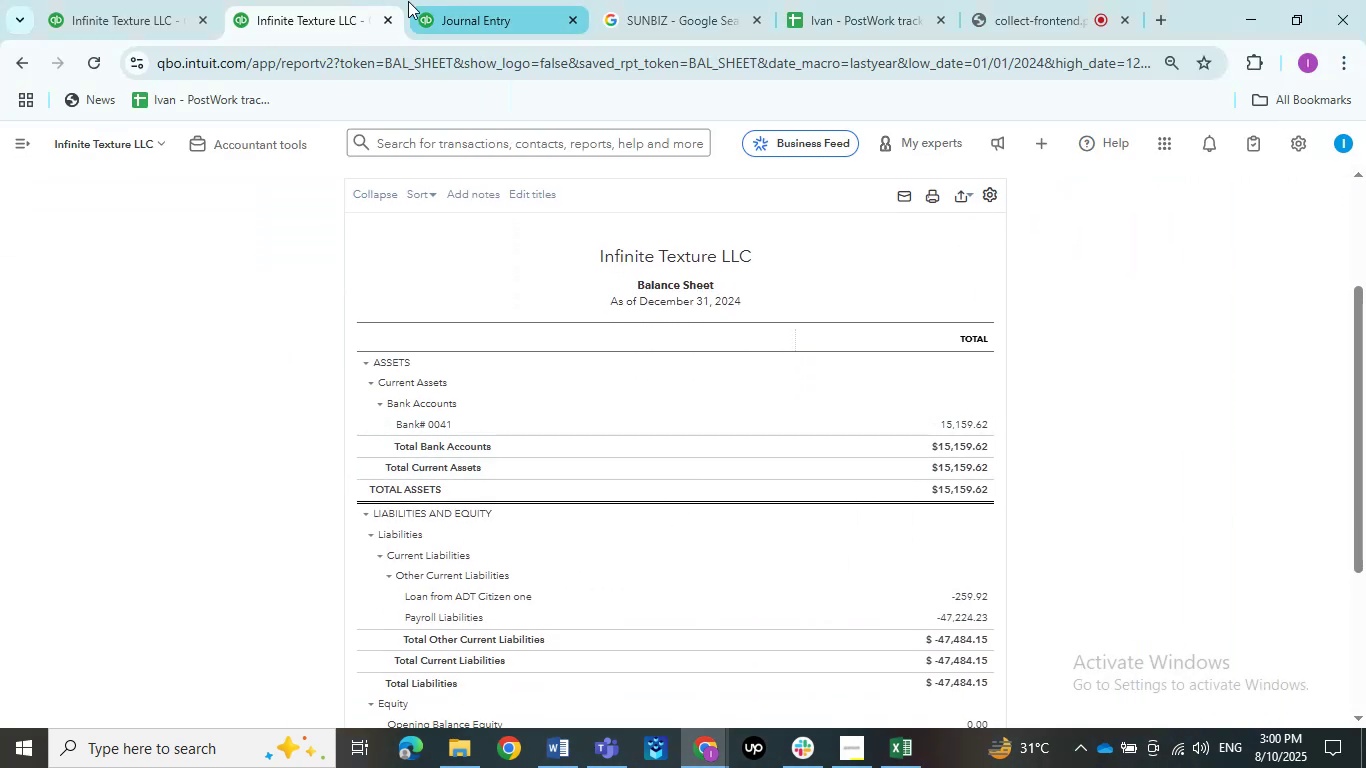 
left_click([133, 0])
 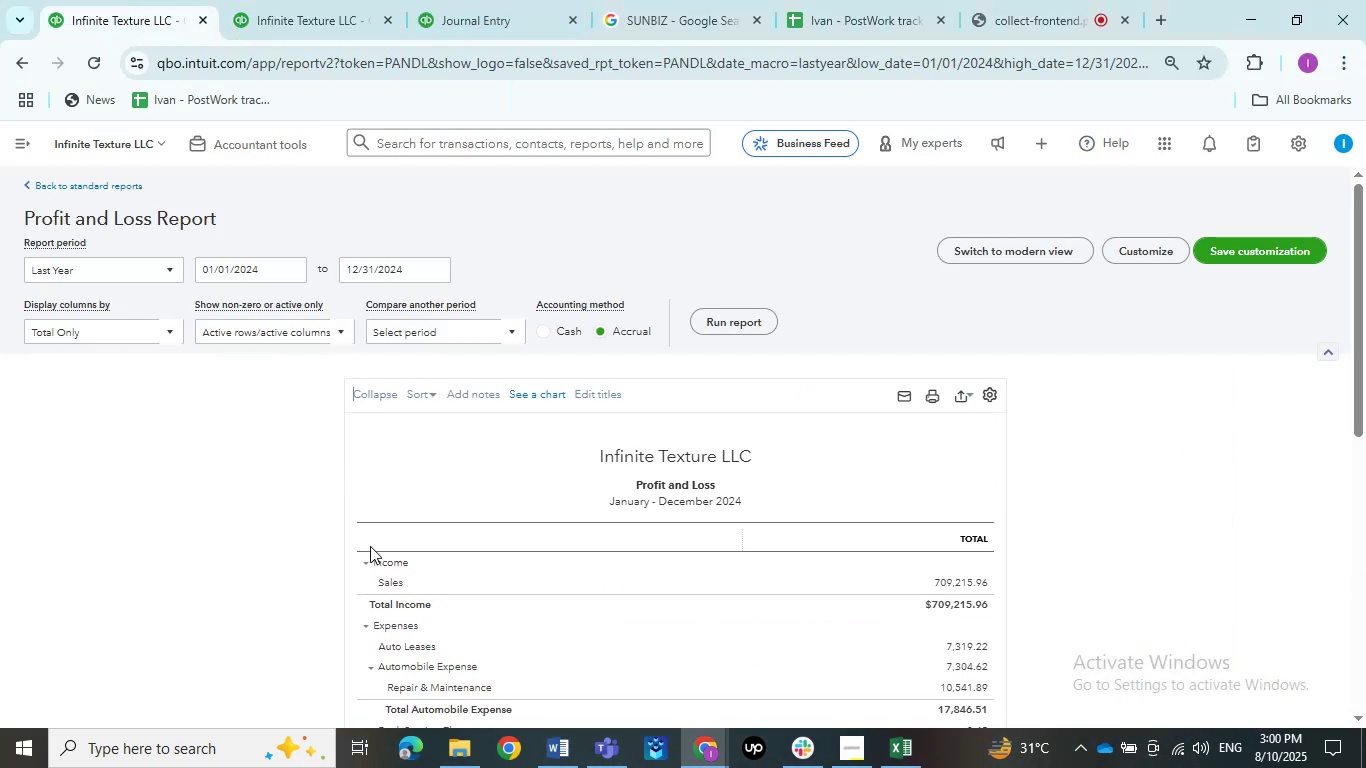 
scroll: coordinate [355, 547], scroll_direction: down, amount: 2.0
 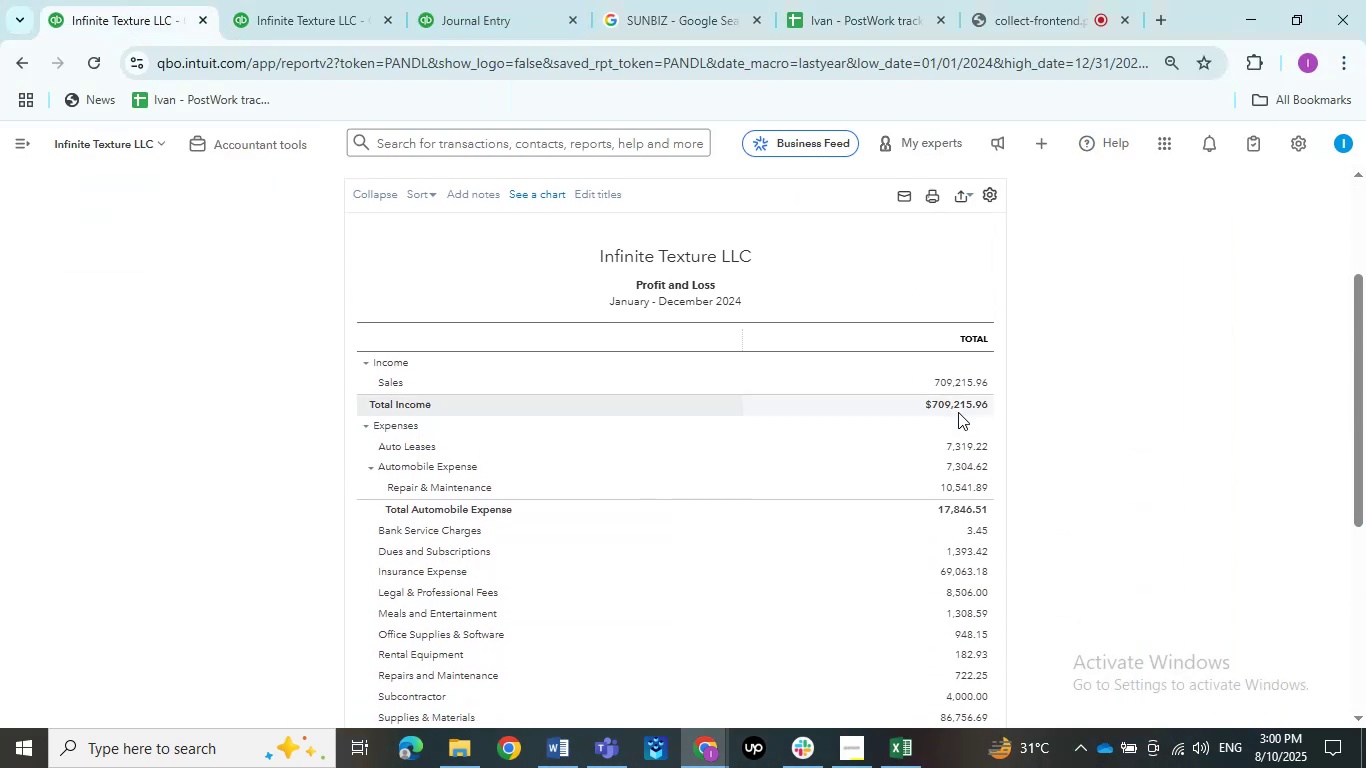 
left_click([958, 401])
 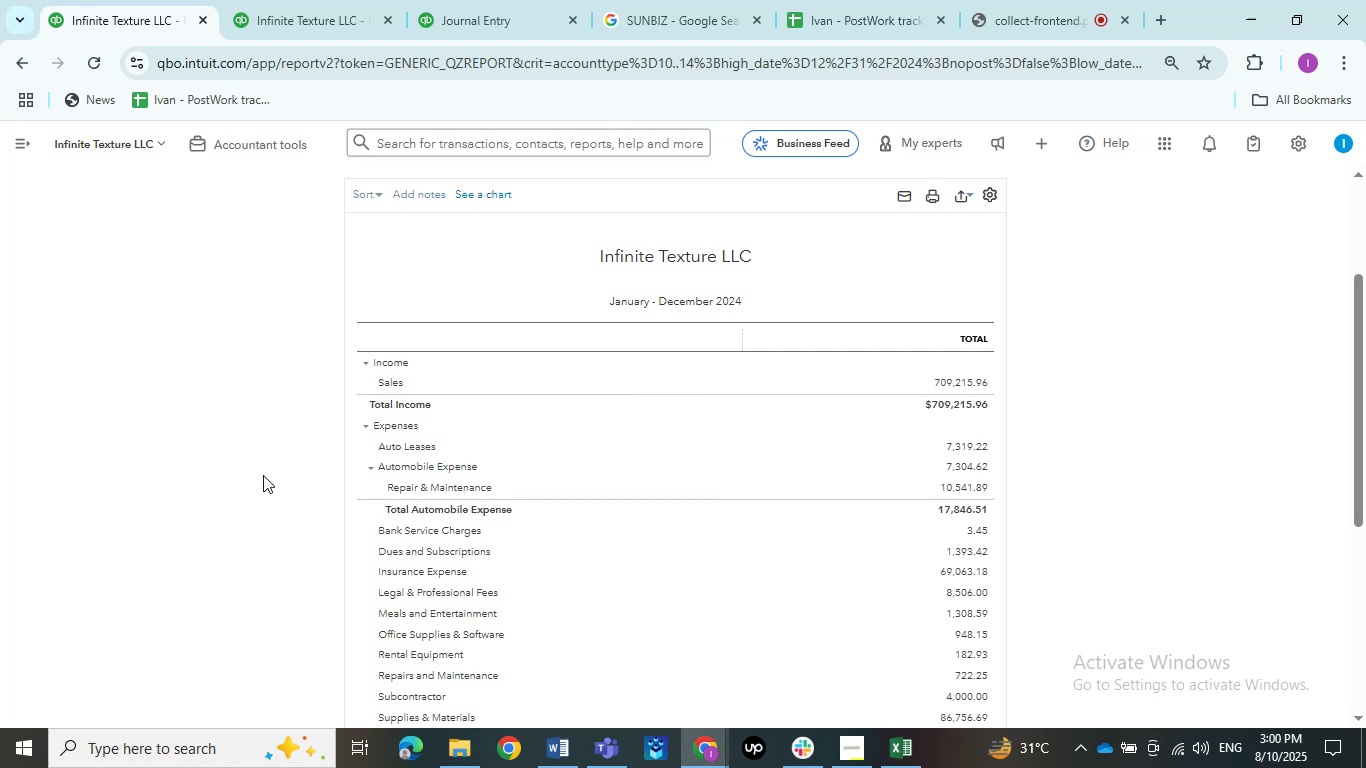 
wait(8.25)
 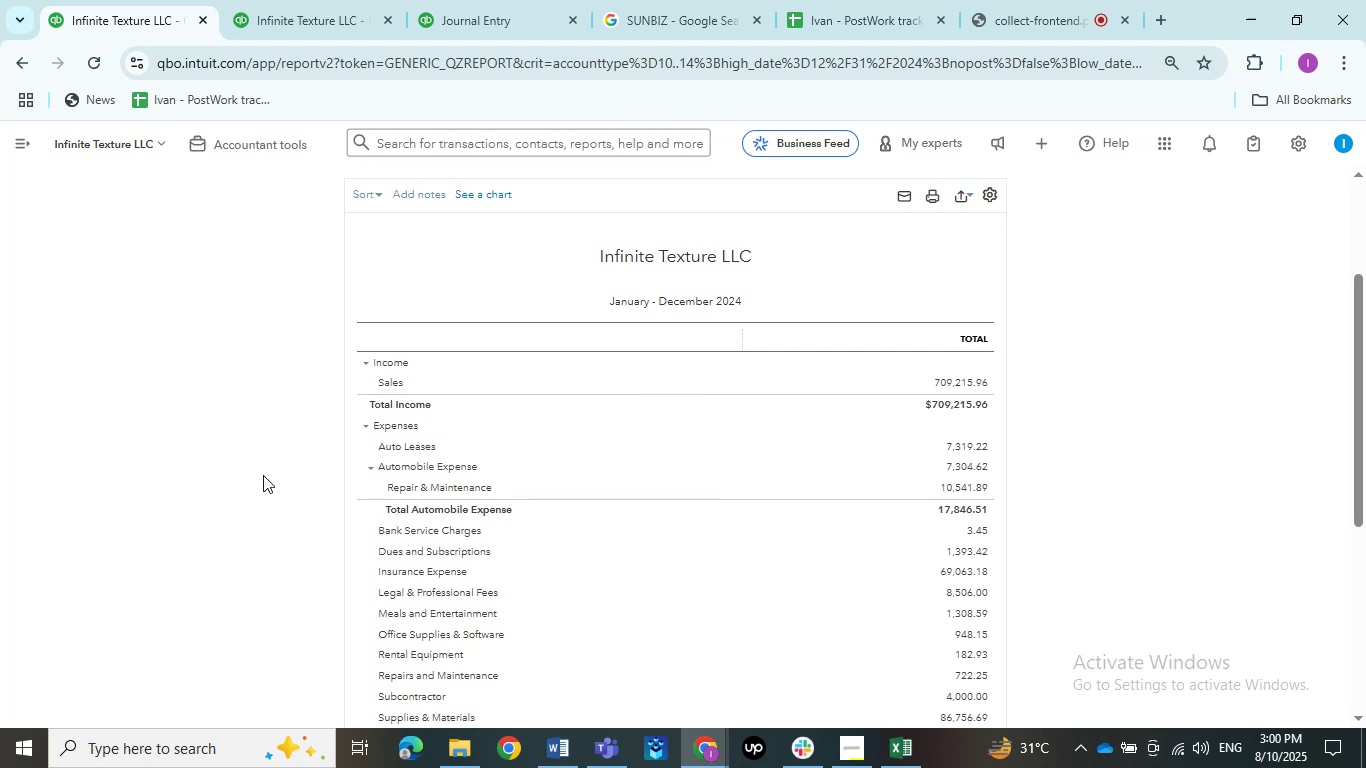 
left_click([141, 190])
 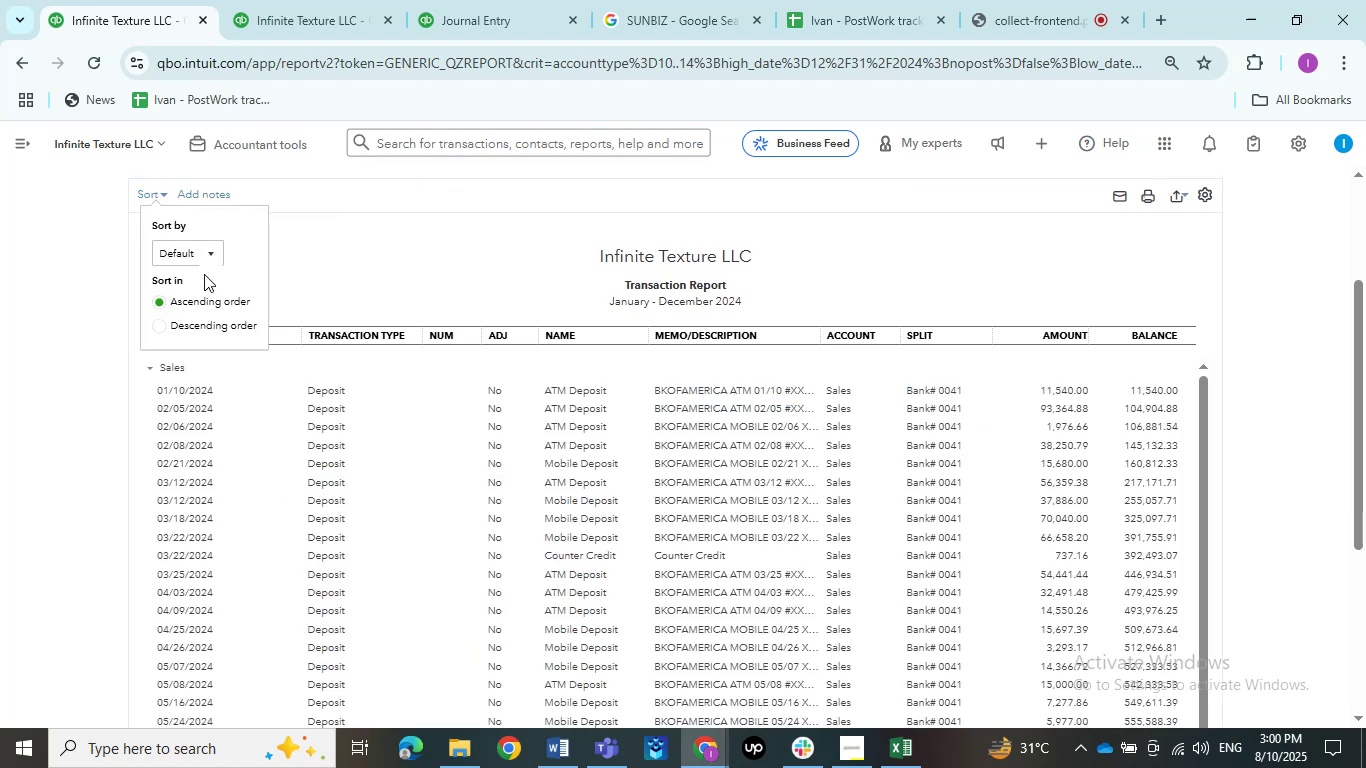 
left_click([197, 252])
 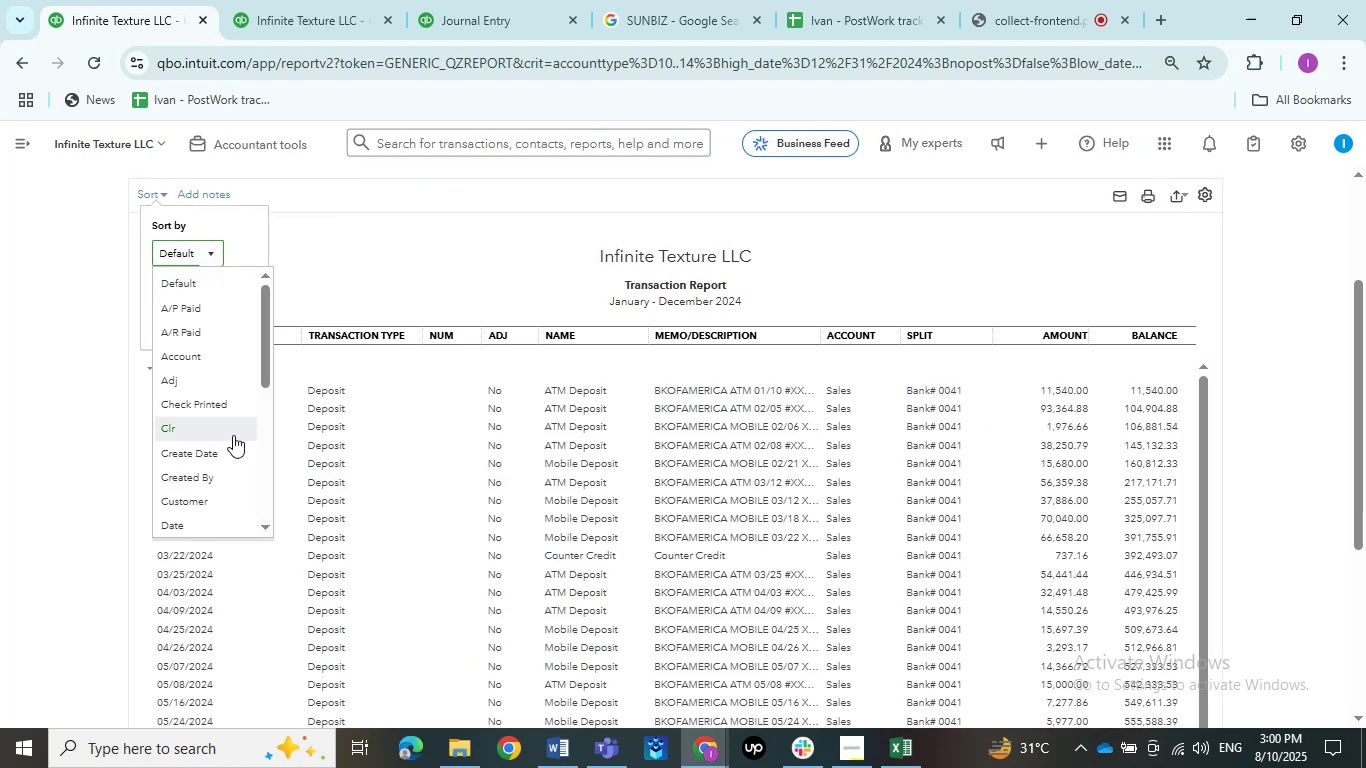 
scroll: coordinate [233, 434], scroll_direction: down, amount: 2.0
 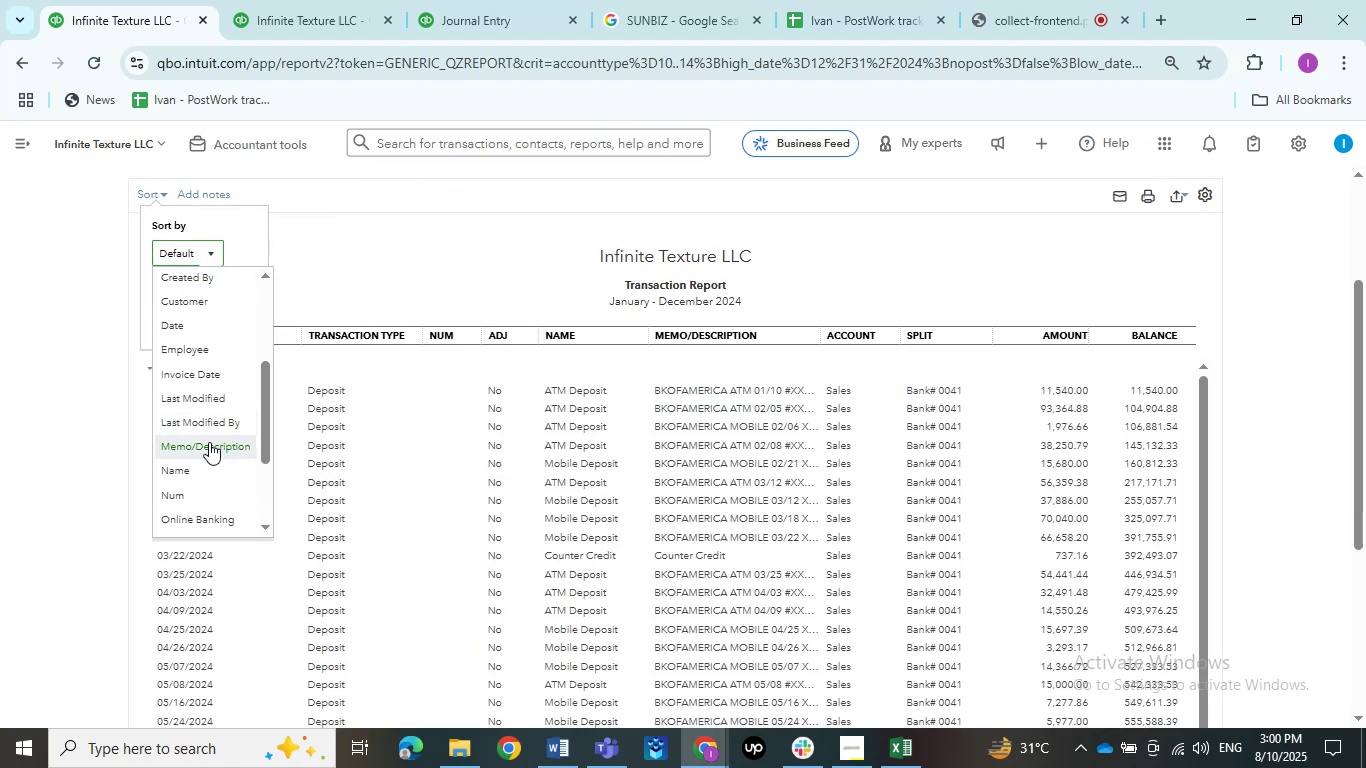 
left_click([209, 442])
 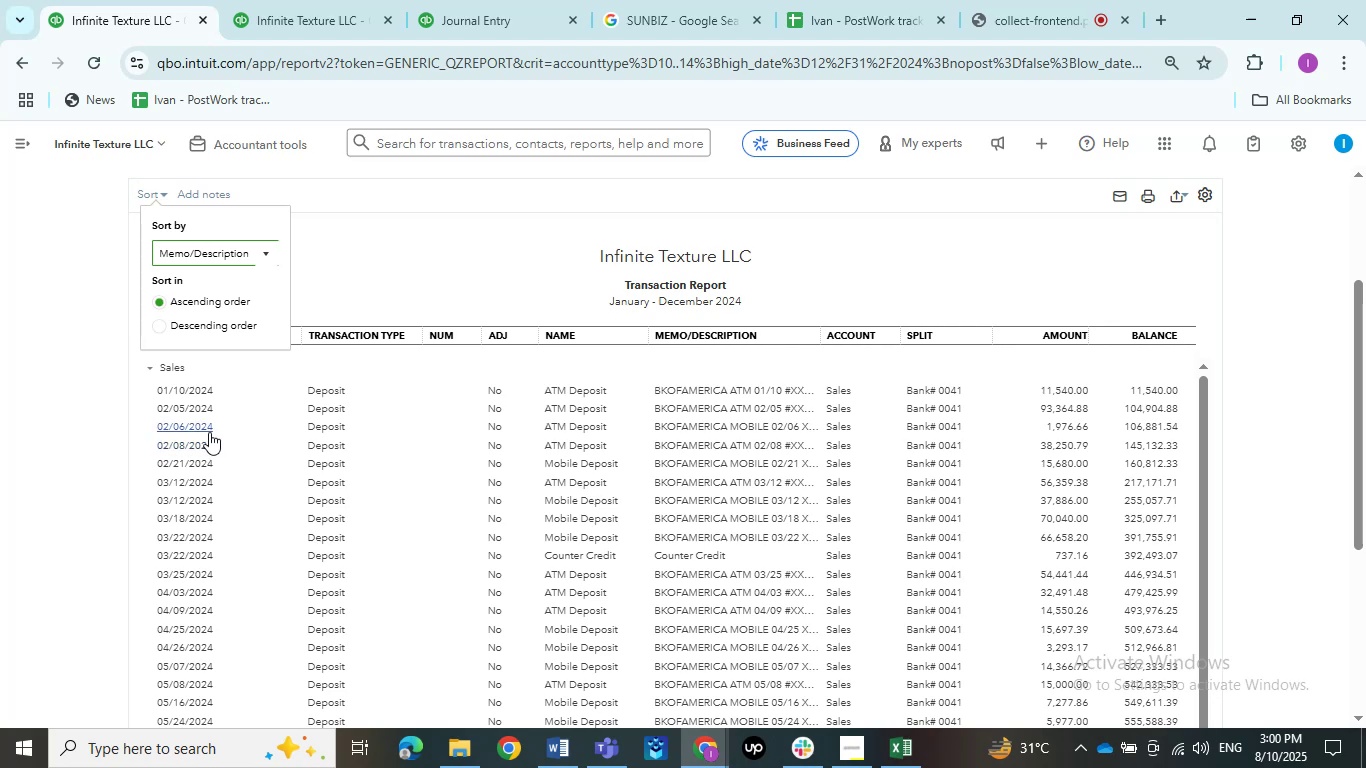 
wait(8.28)
 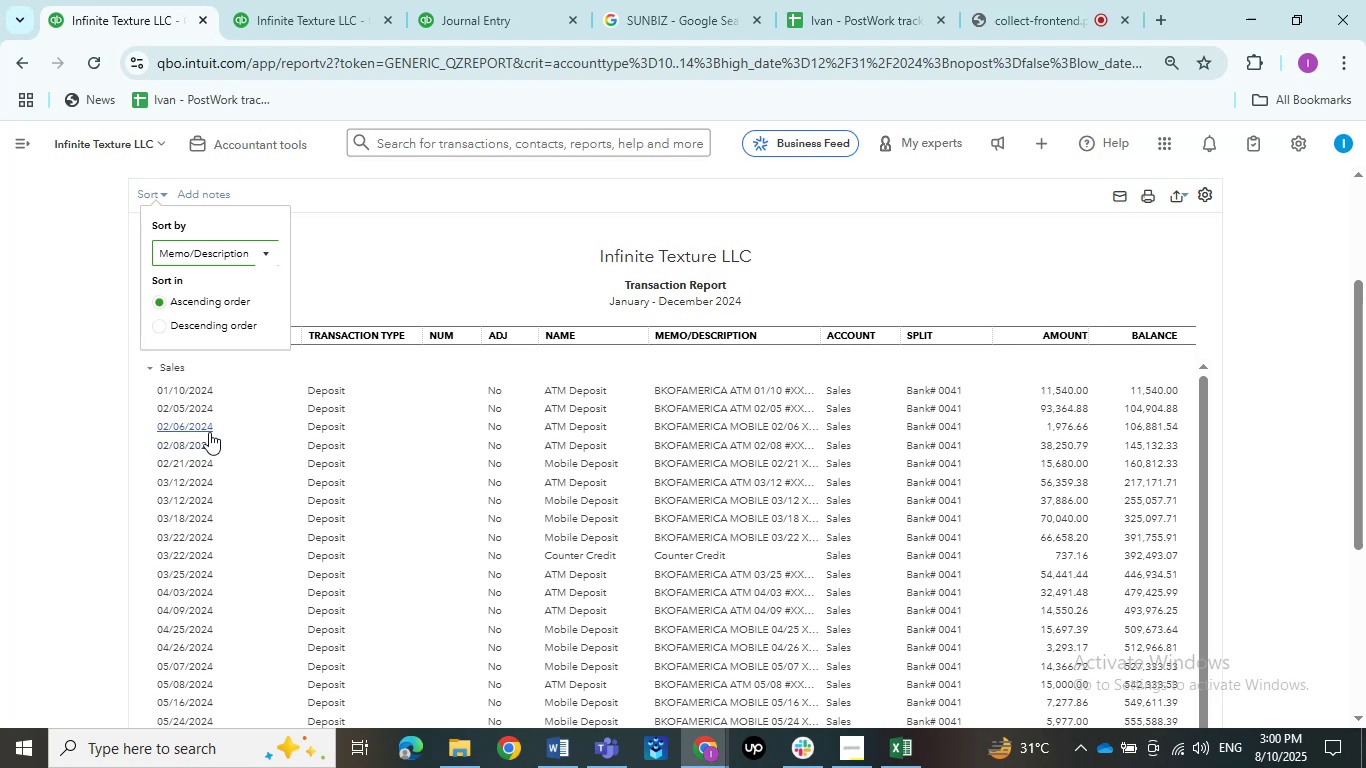 
left_click([566, 749])
 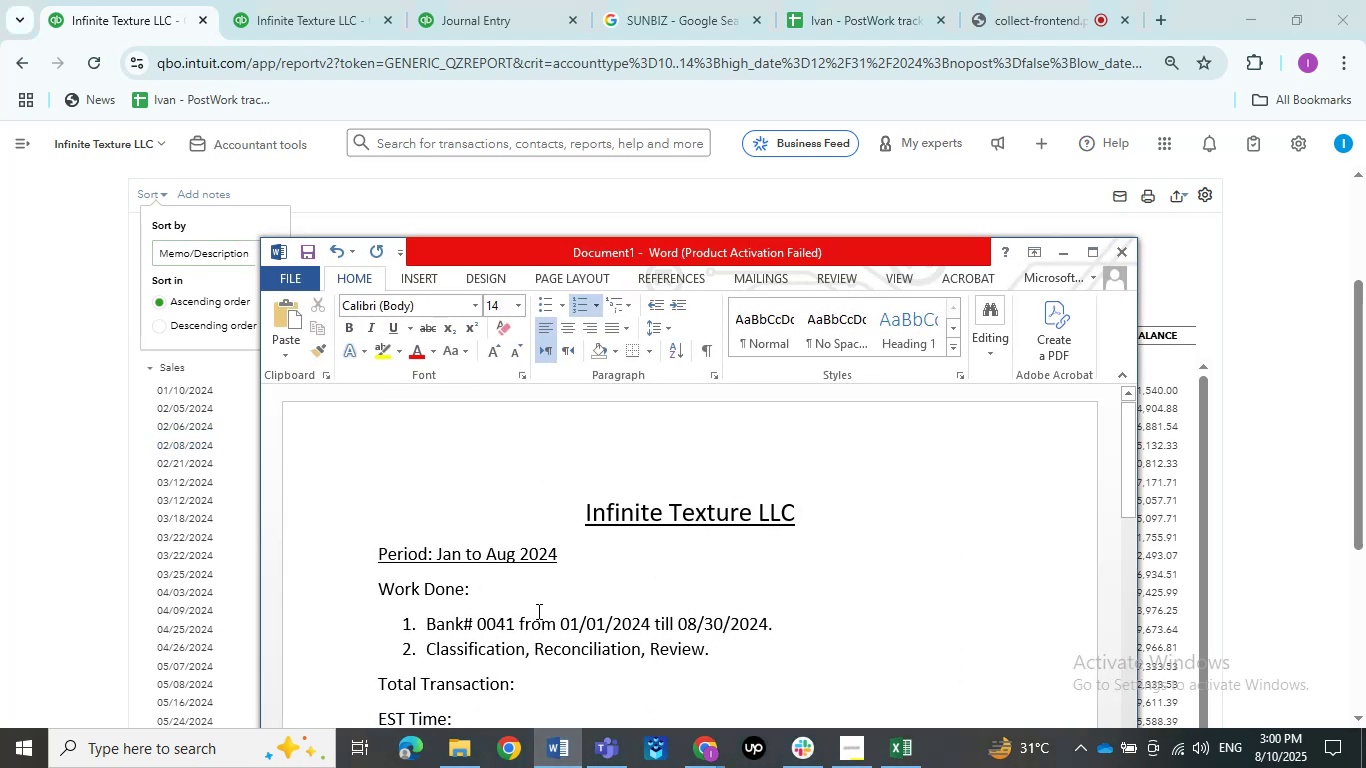 
scroll: coordinate [537, 604], scroll_direction: down, amount: 3.0
 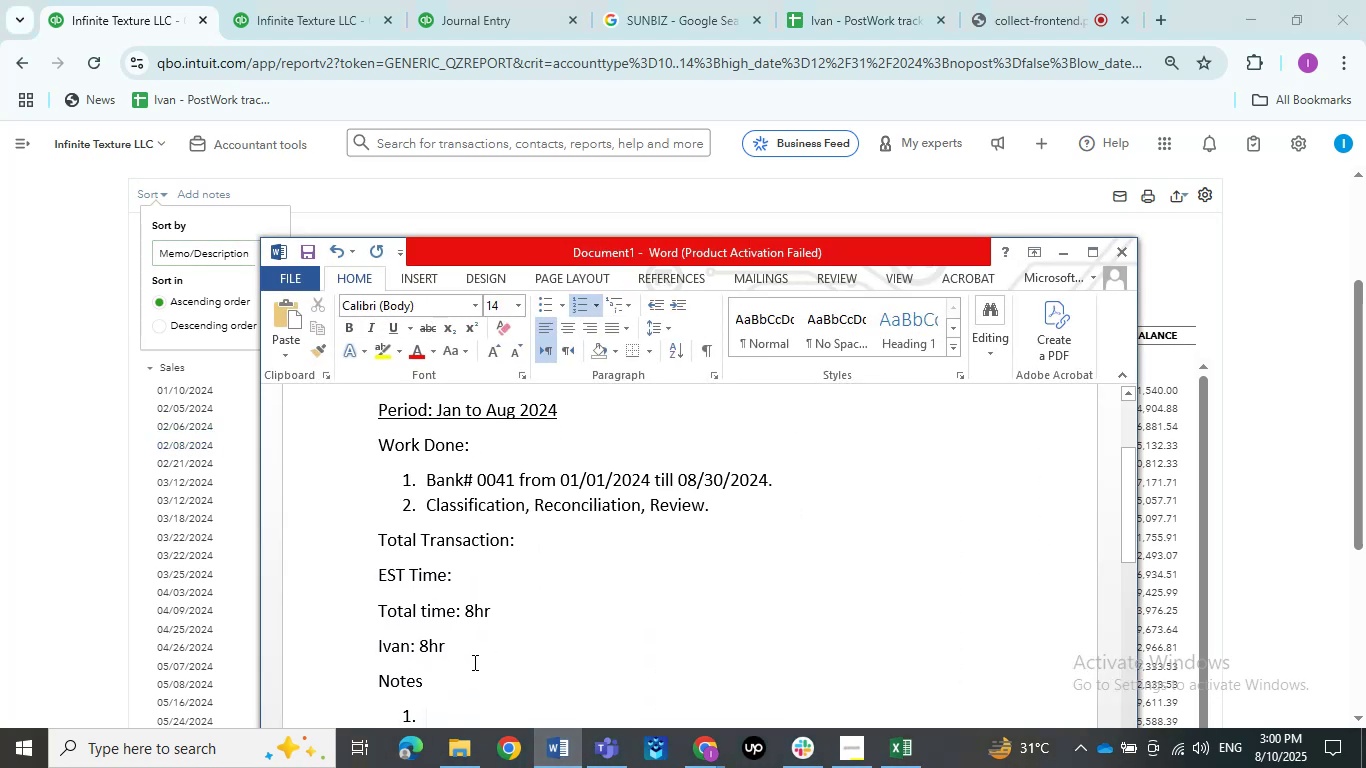 
left_click_drag(start_coordinate=[464, 647], to_coordinate=[357, 588])
 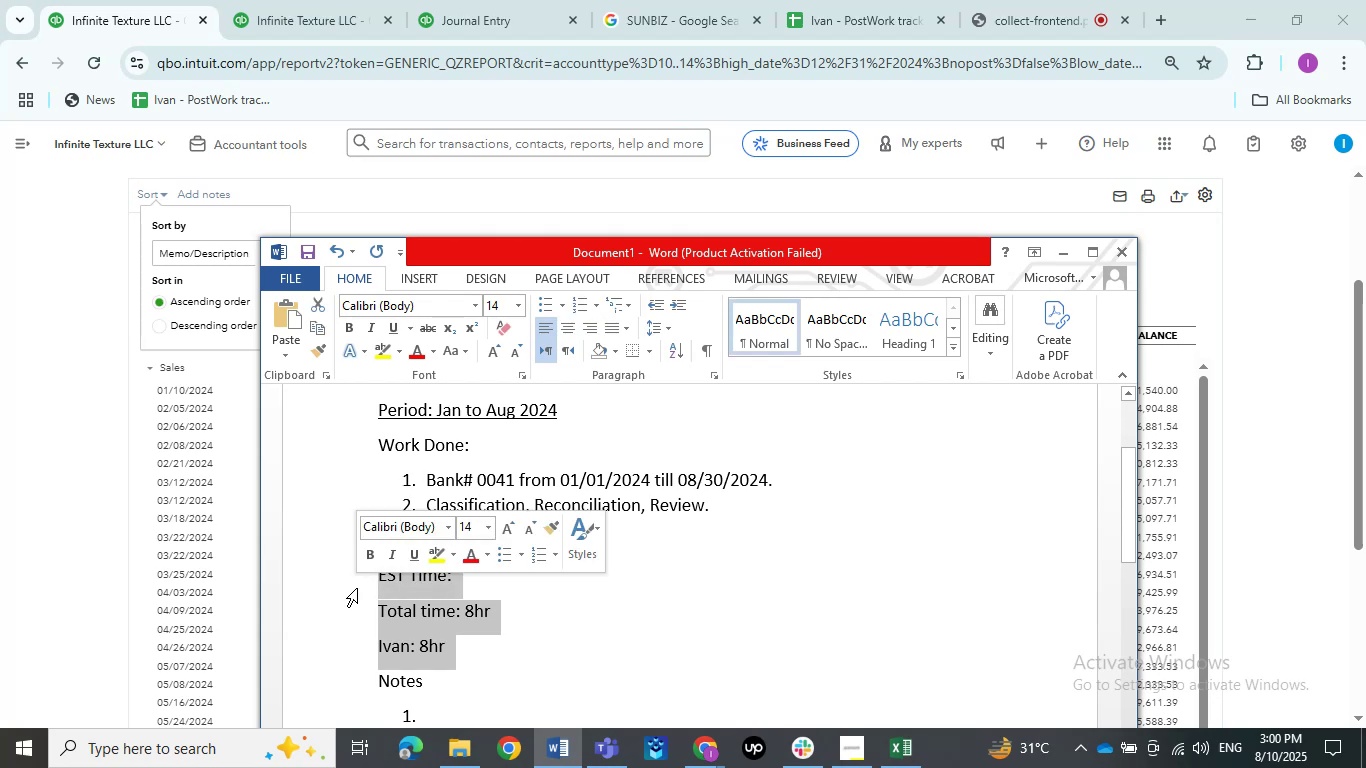 
key(Backspace)
 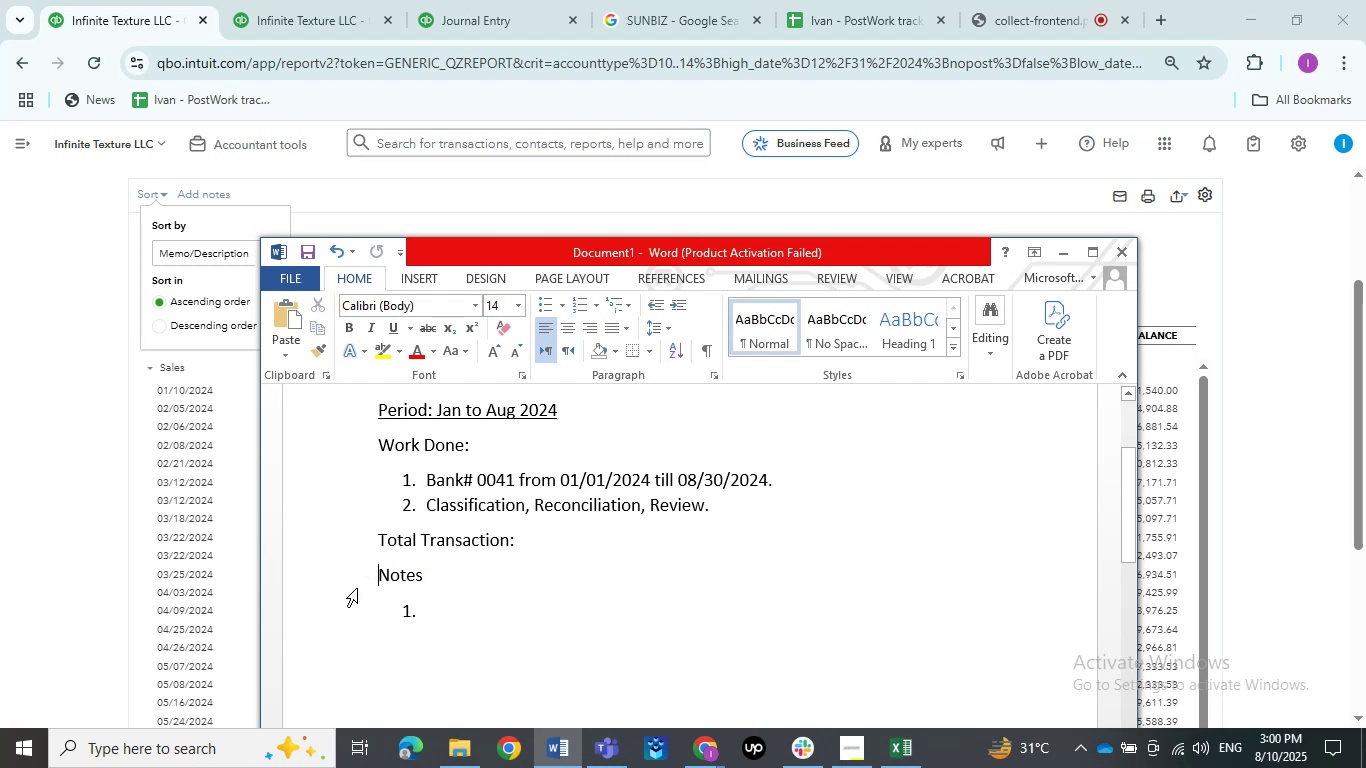 
left_click([534, 542])
 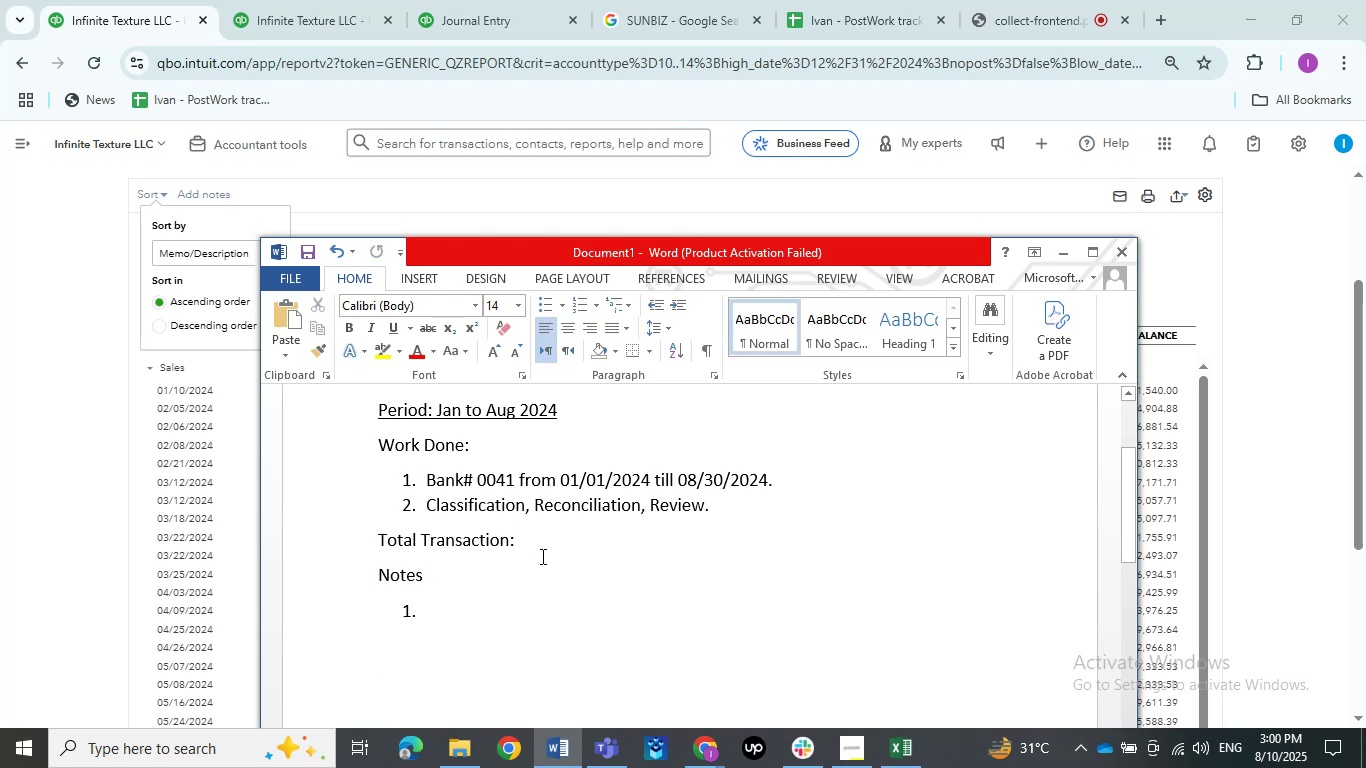 
scroll: coordinate [620, 527], scroll_direction: none, amount: 0.0
 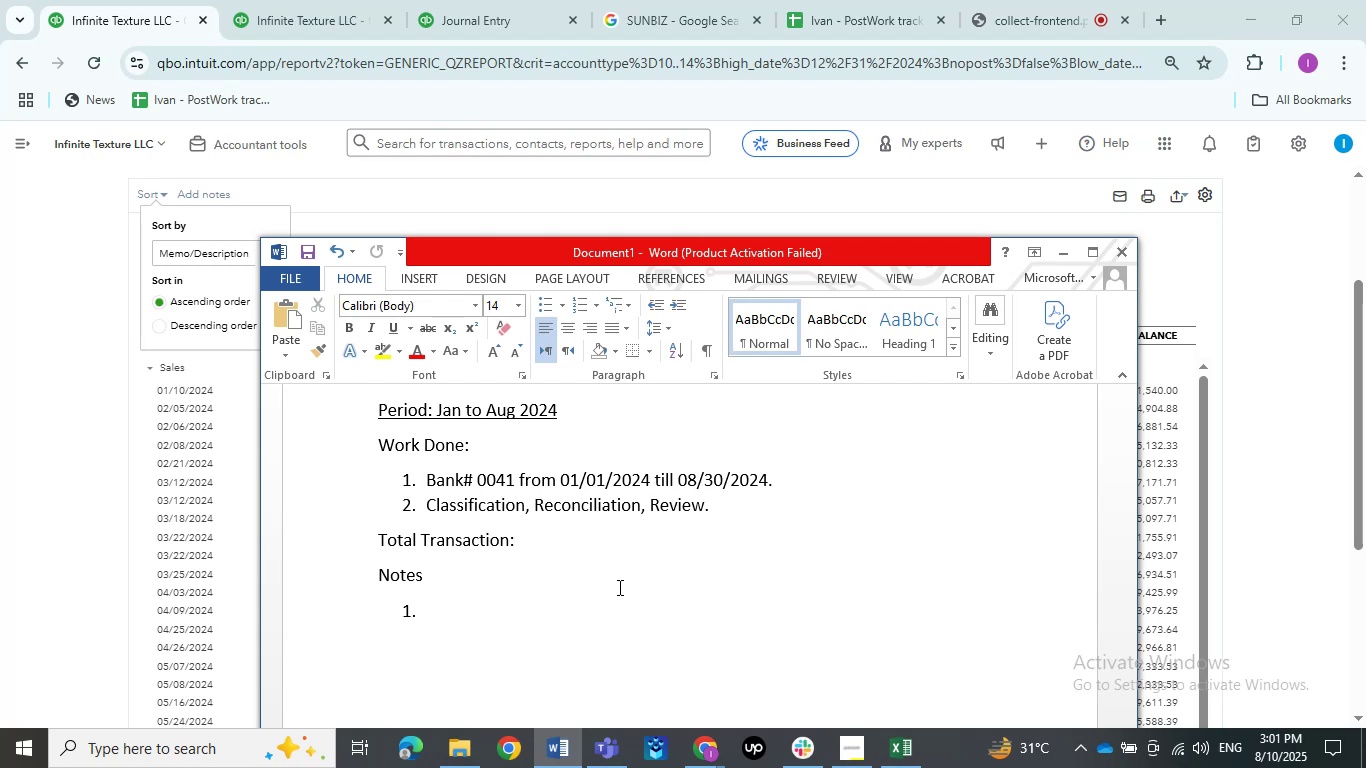 
wait(28.47)
 